 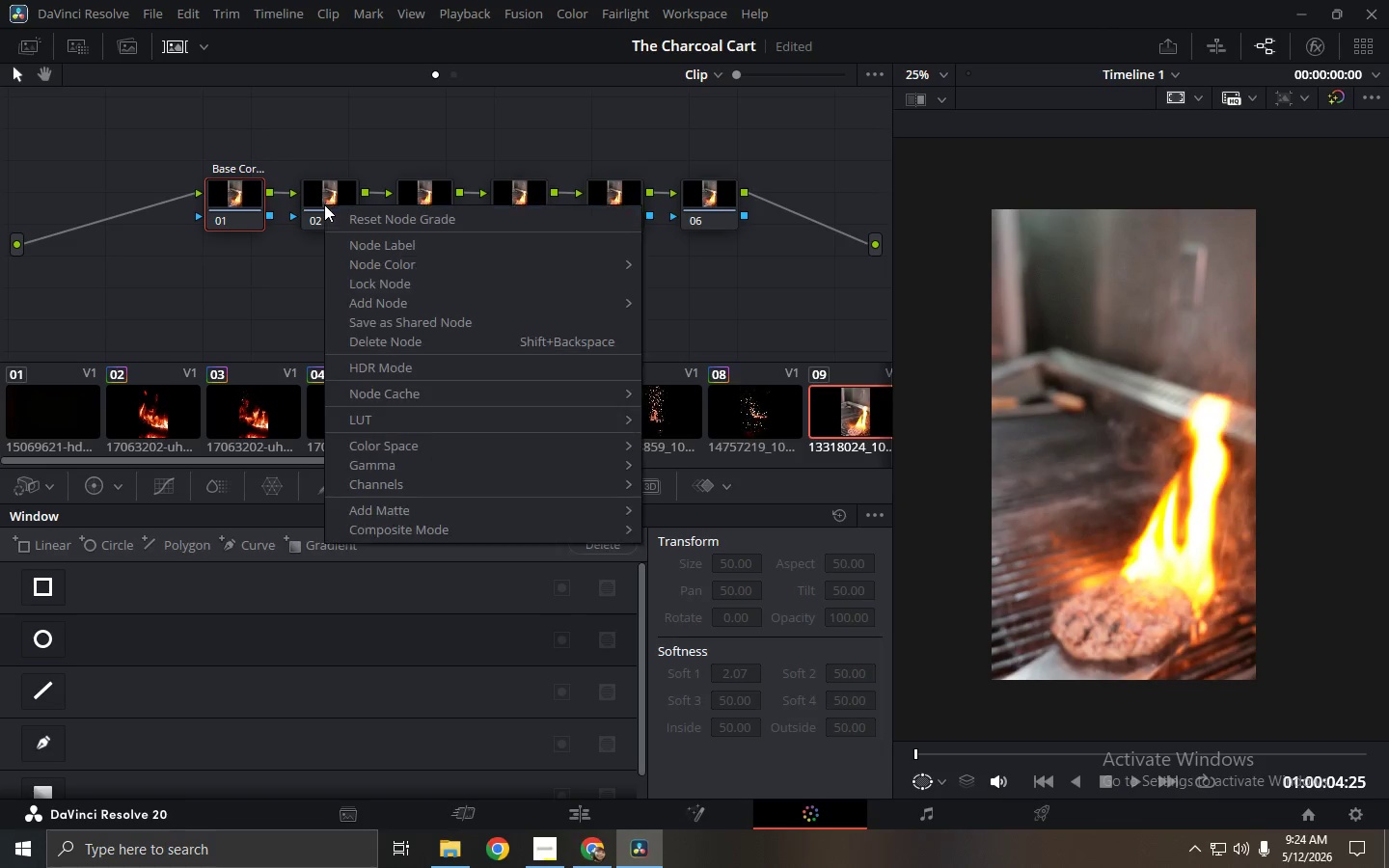 
right_click([313, 195])
 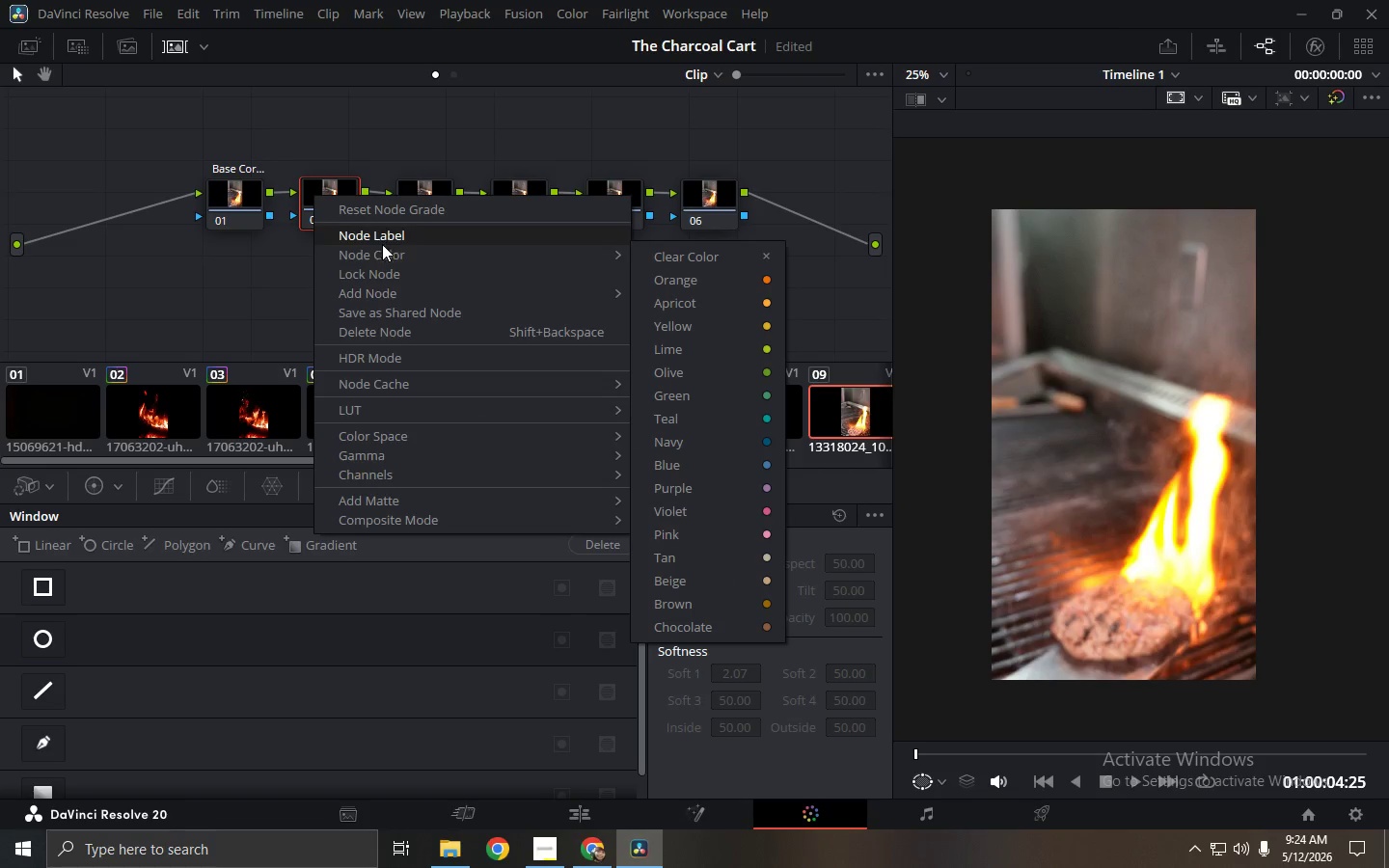 
left_click([388, 232])
 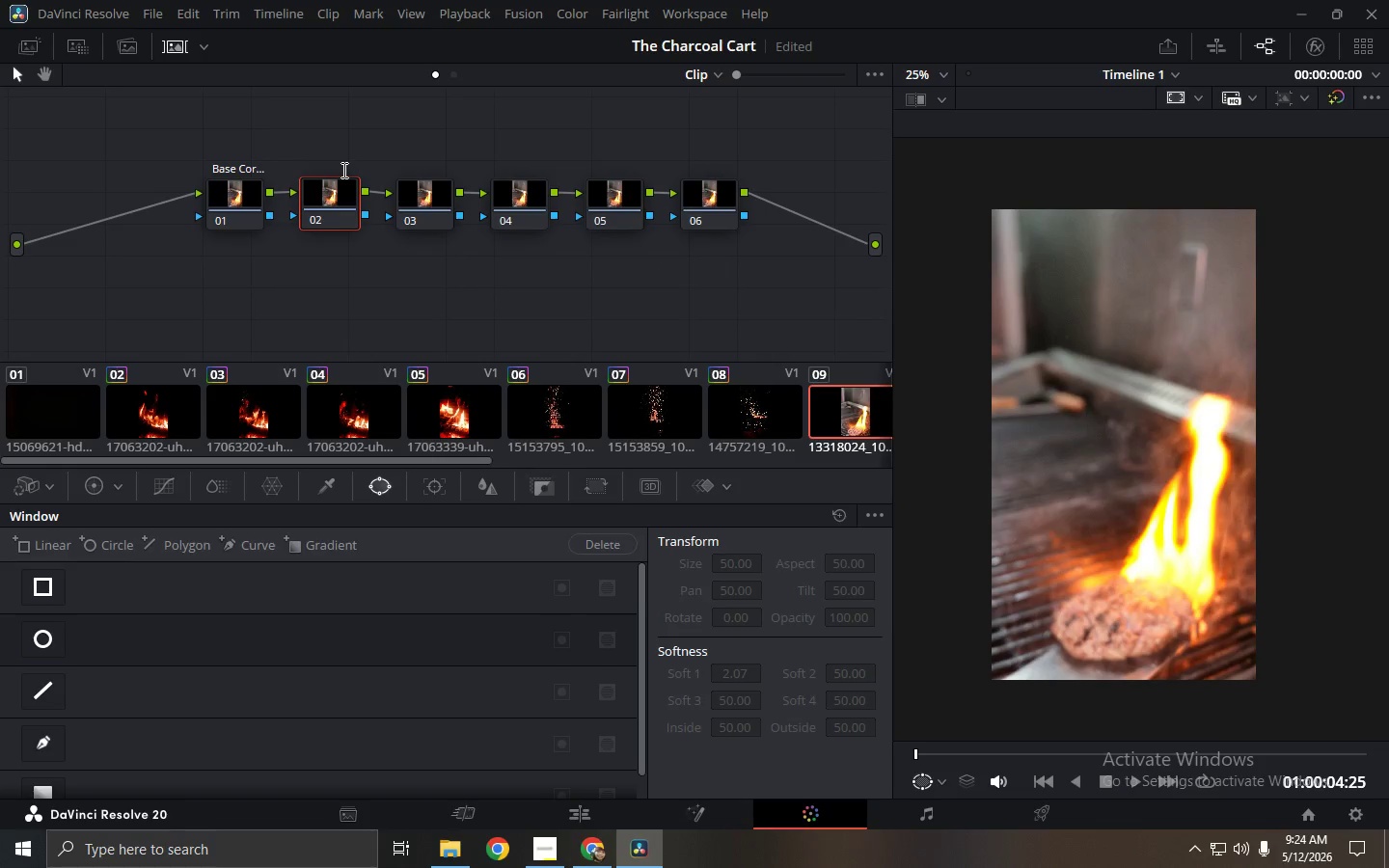 
type(Contrast Punch)
 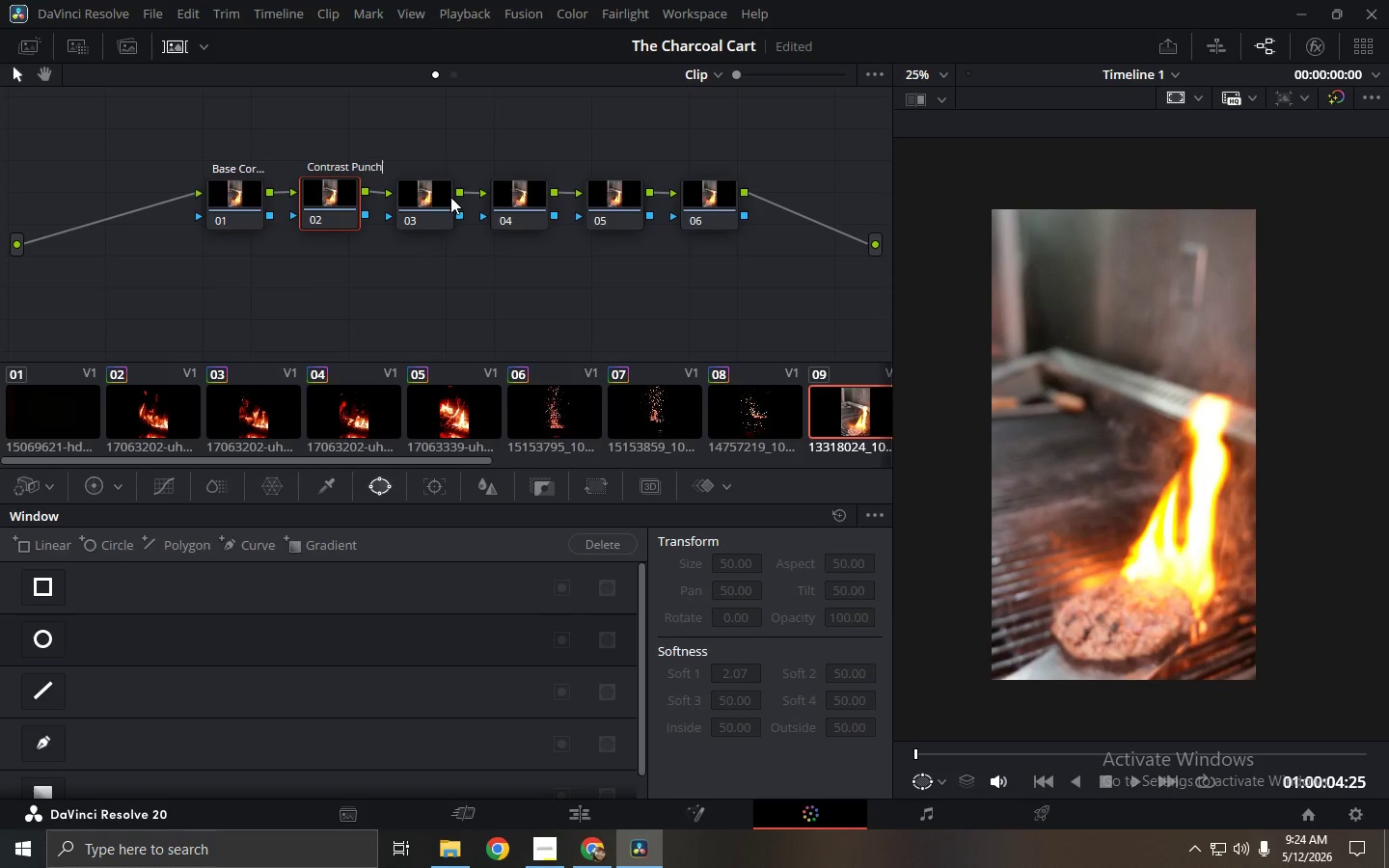 
left_click([450, 197])
 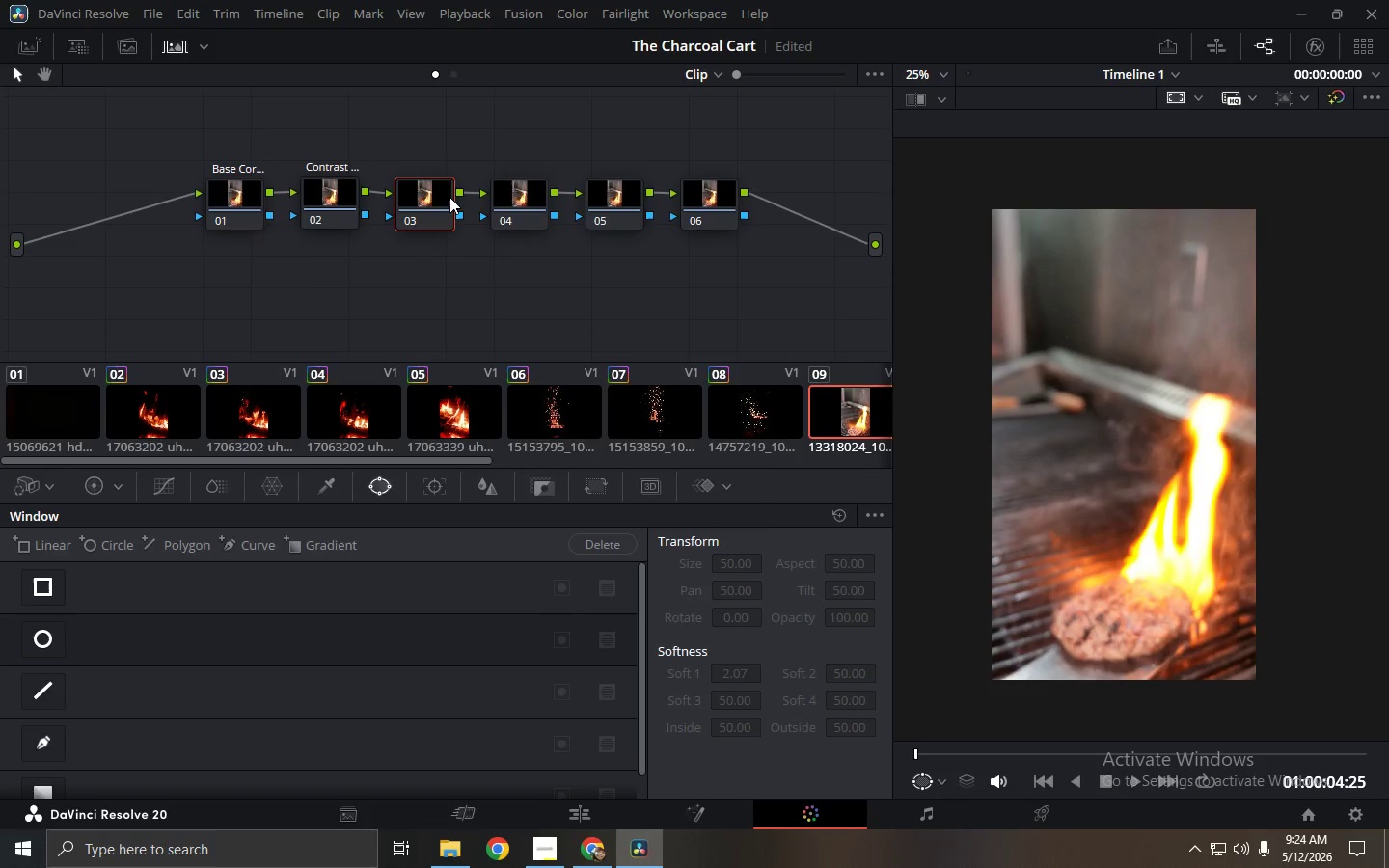 
right_click([449, 197])
 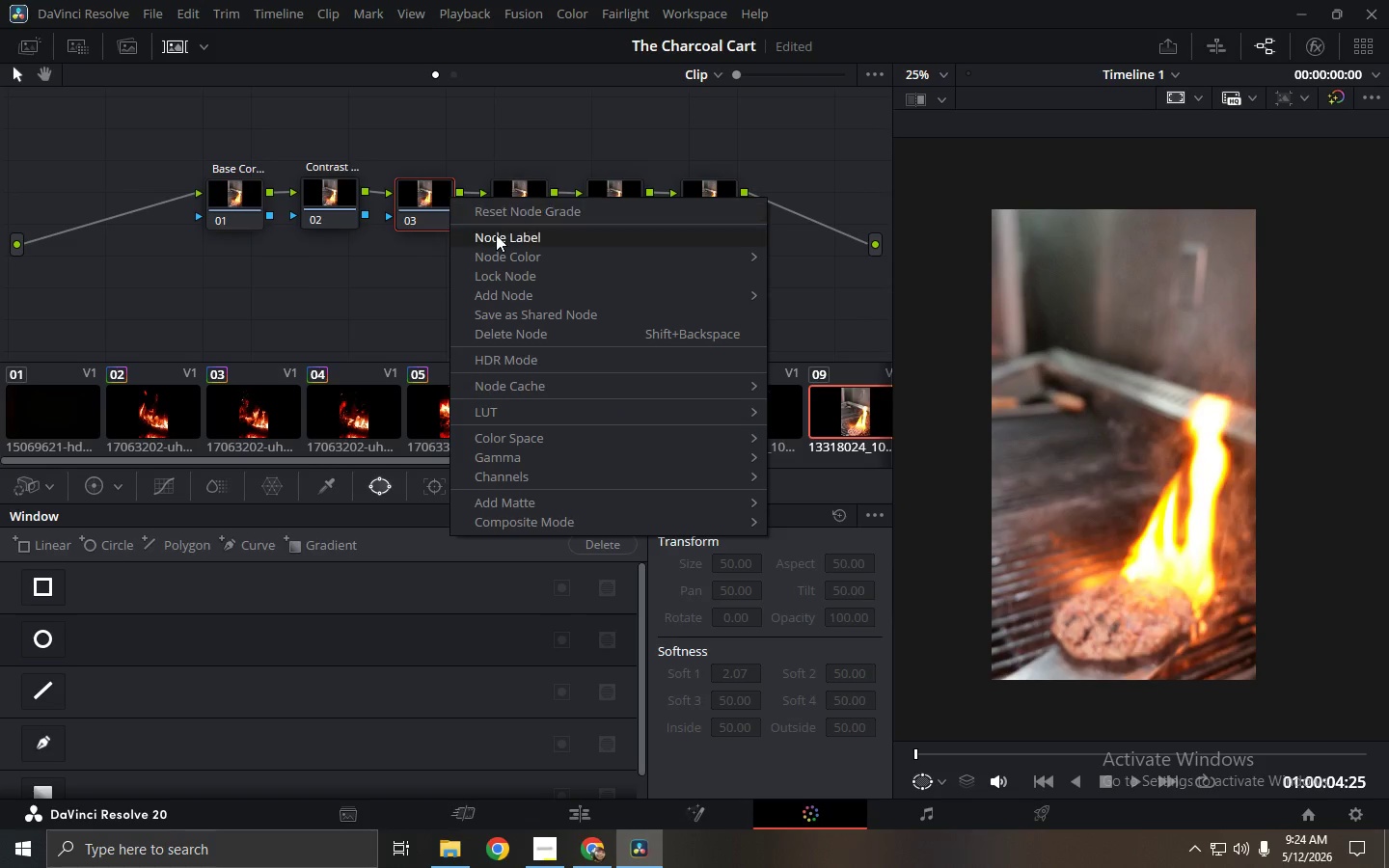 
left_click([496, 234])
 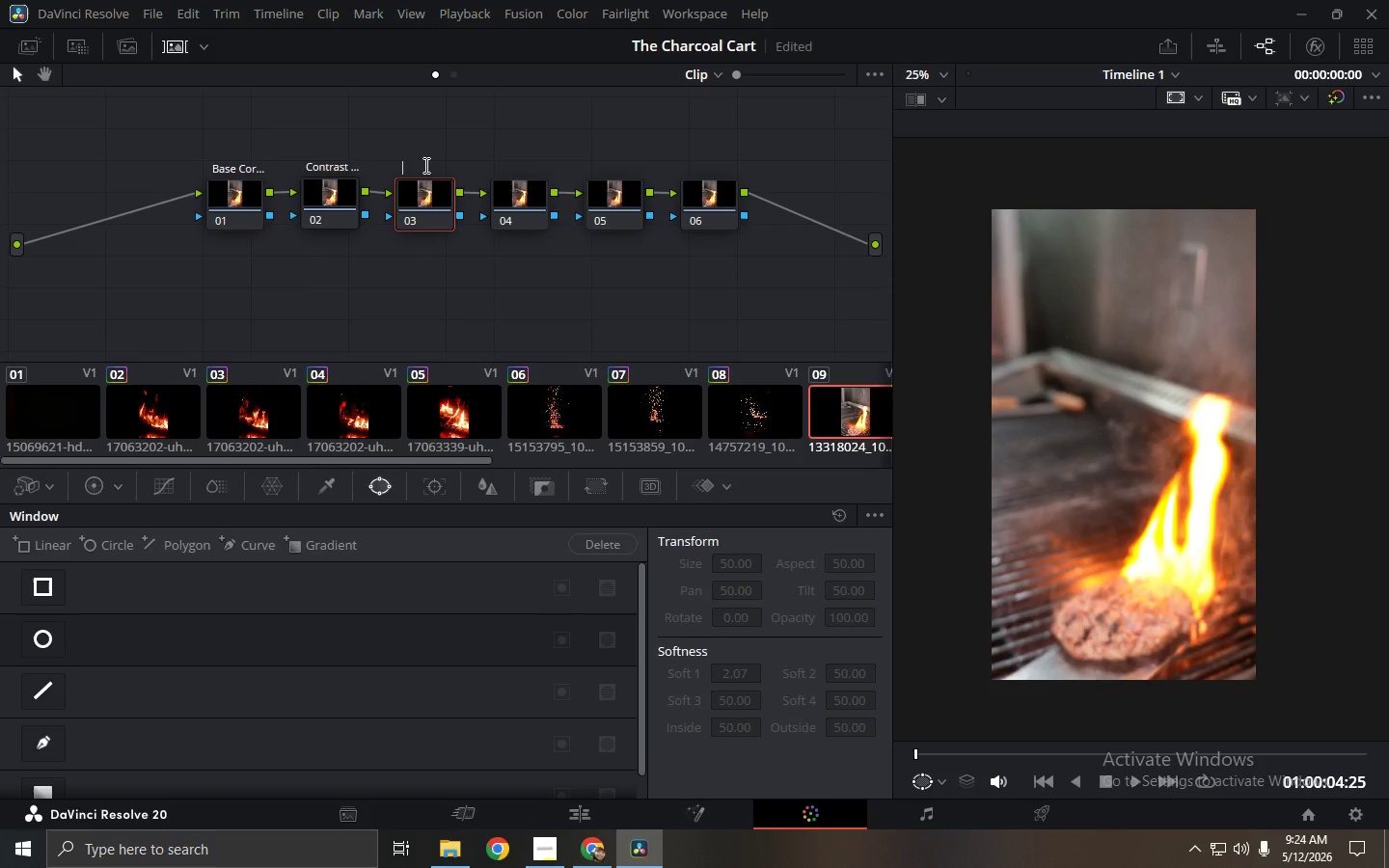 
left_click([424, 165])
 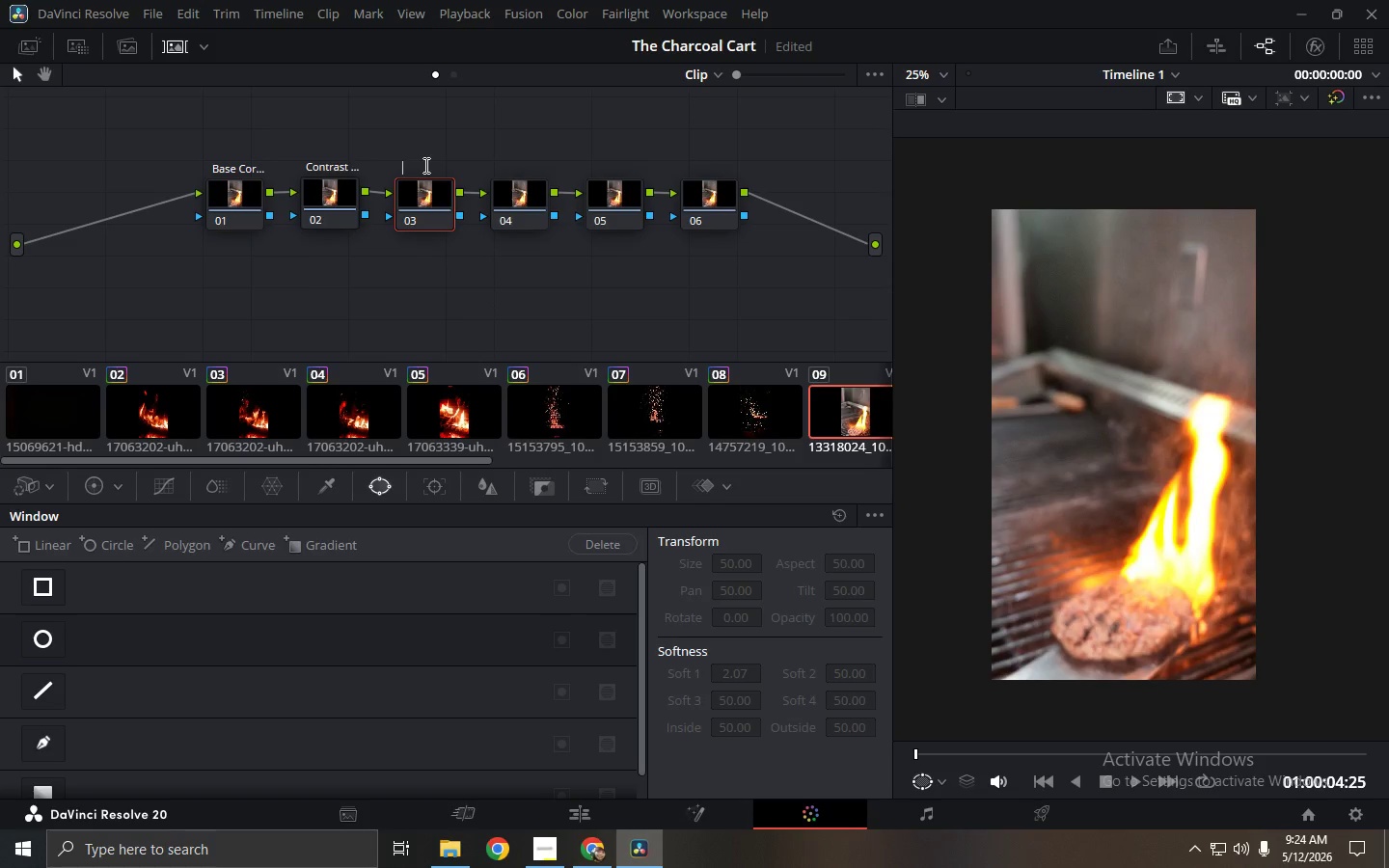 
type(Texture Detail)
 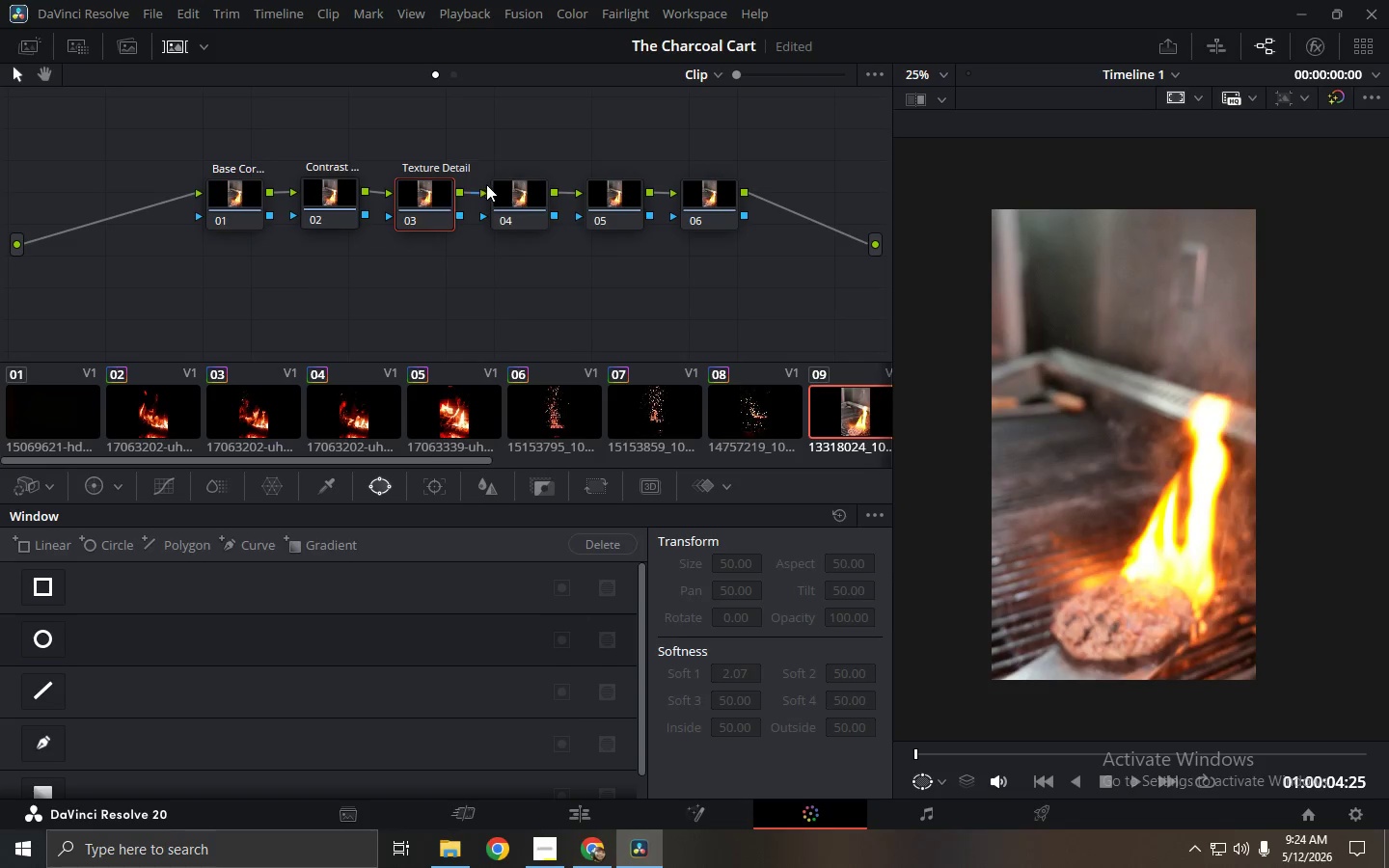 
left_click([504, 194])
 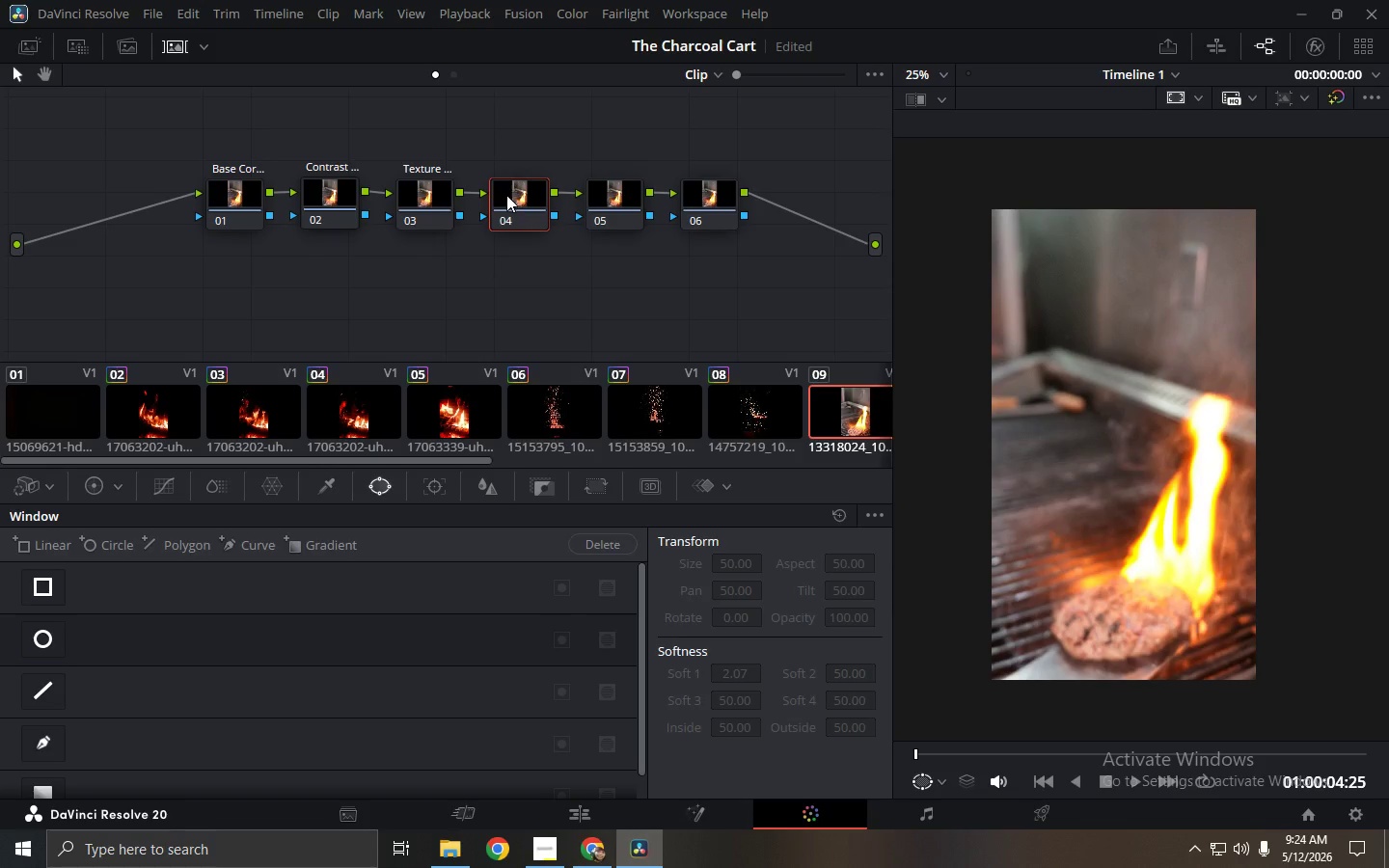 
right_click([509, 195])
 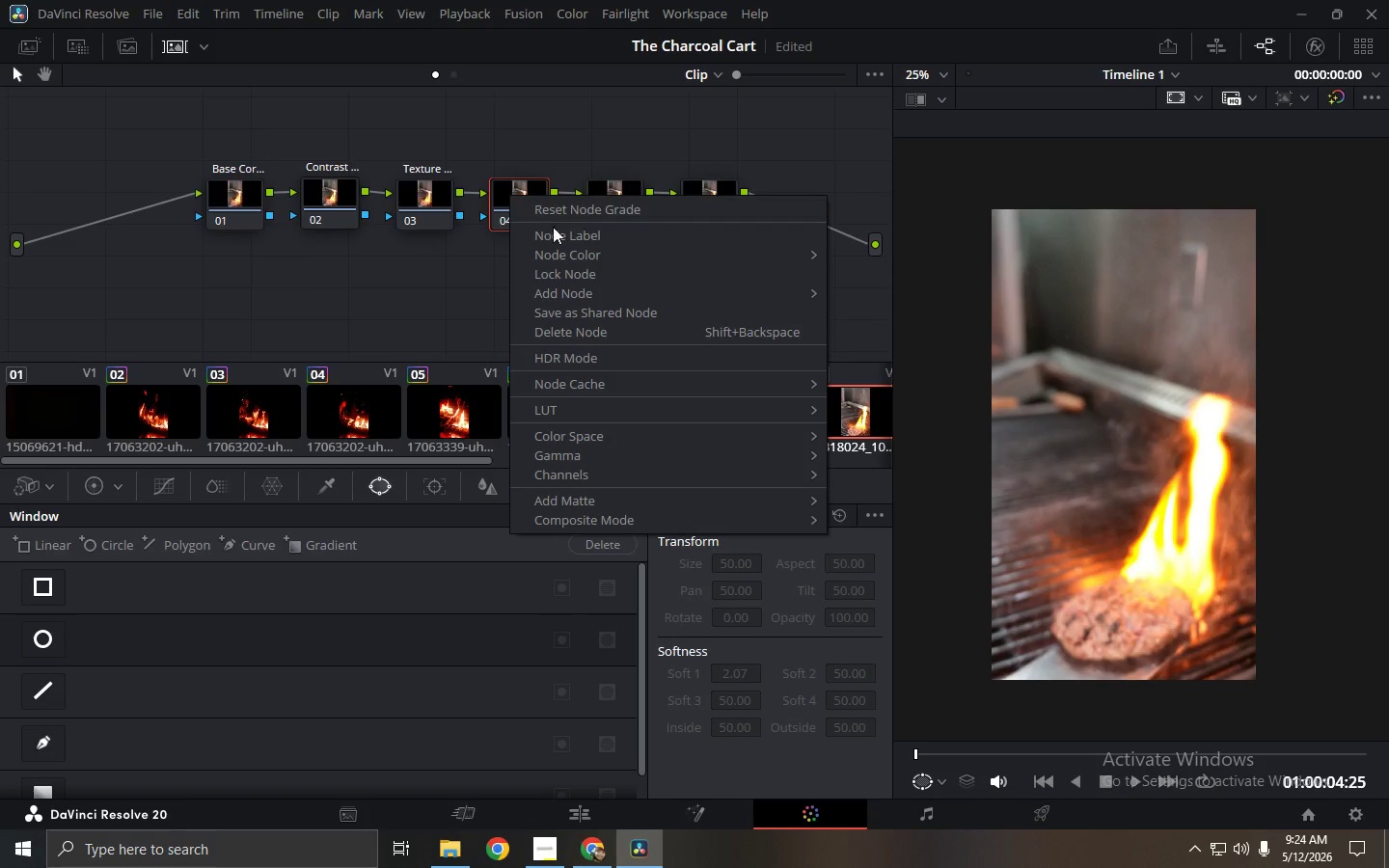 
left_click([558, 231])
 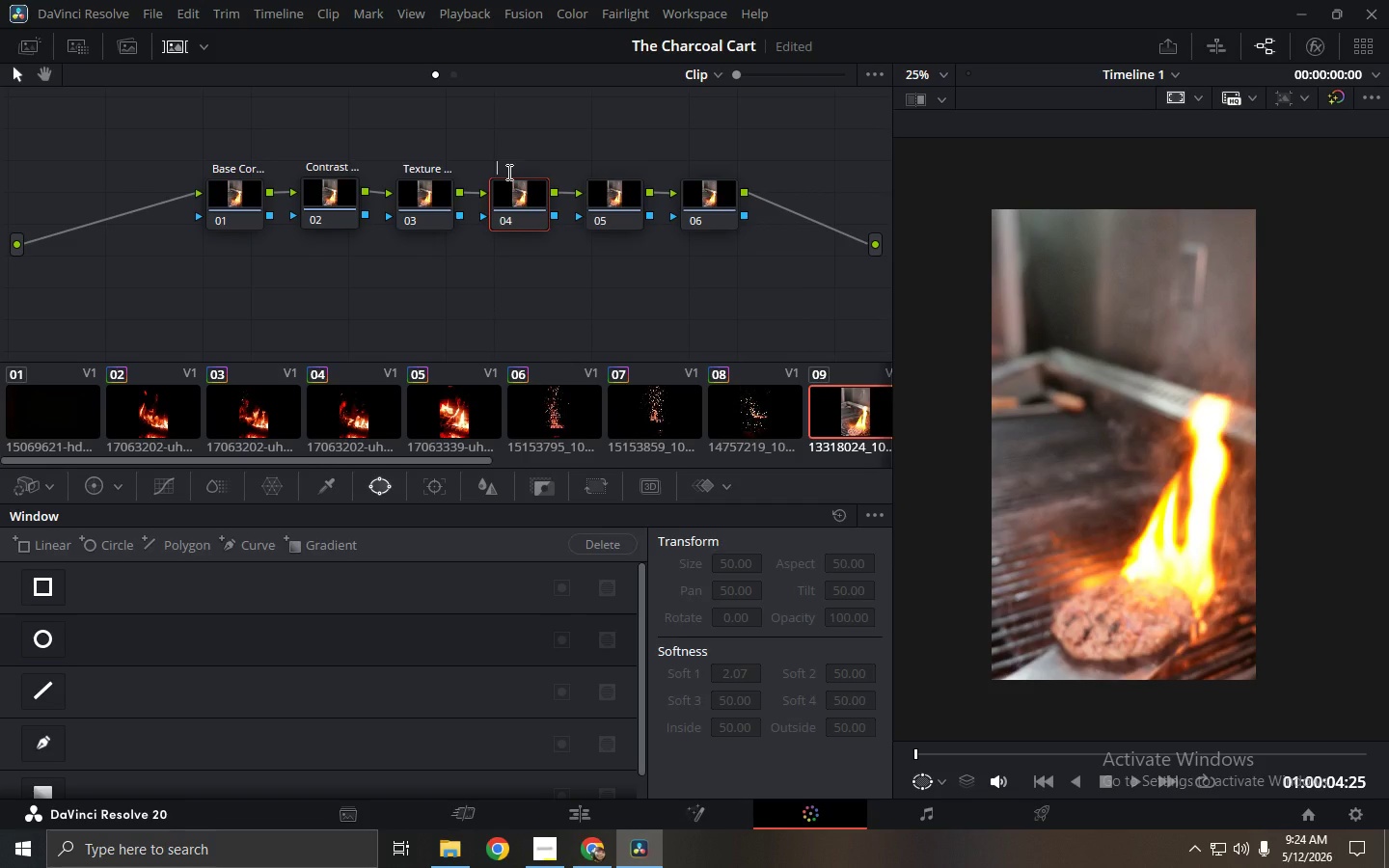 
type(Warm Grill Tones)
 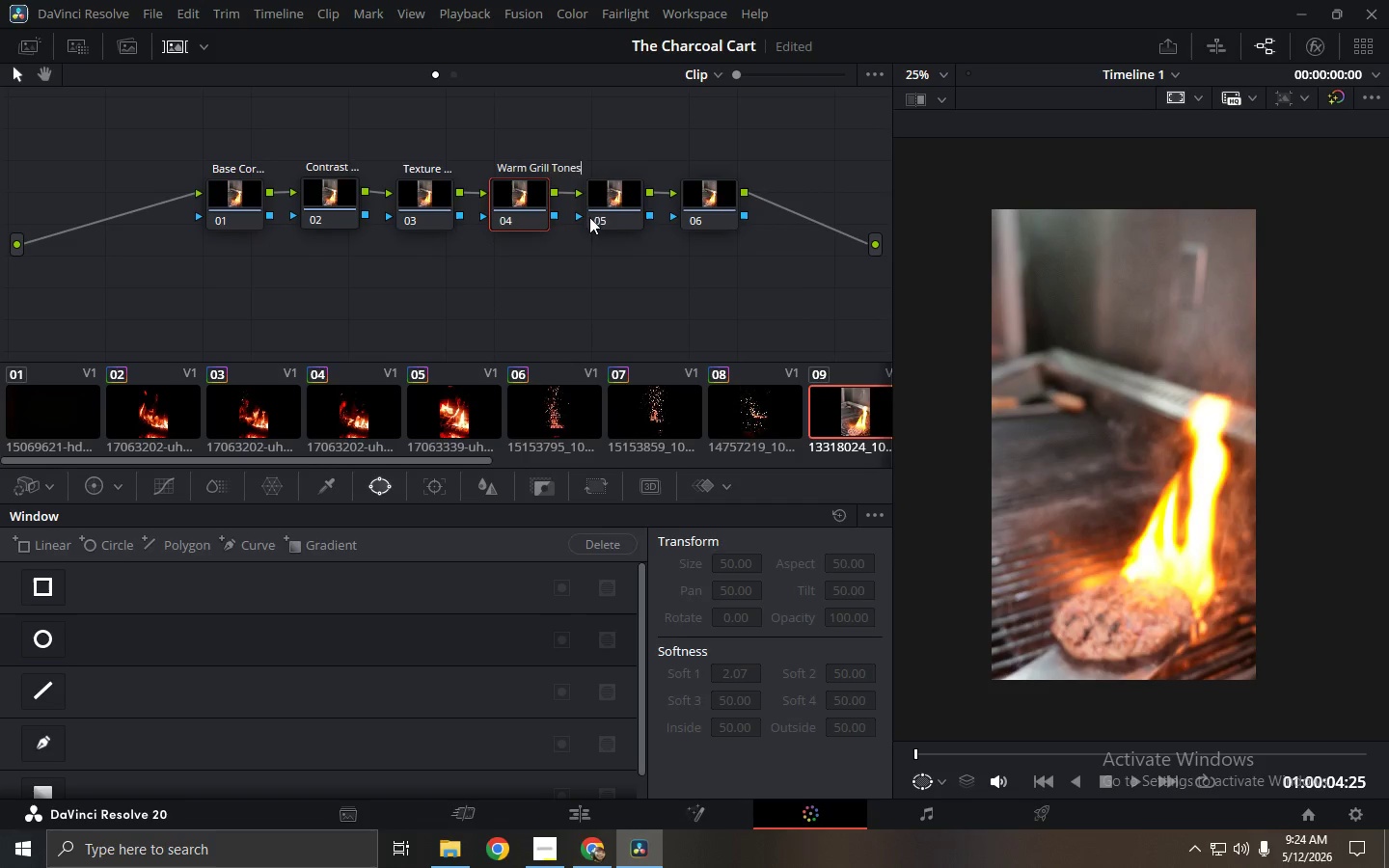 
left_click([622, 196])
 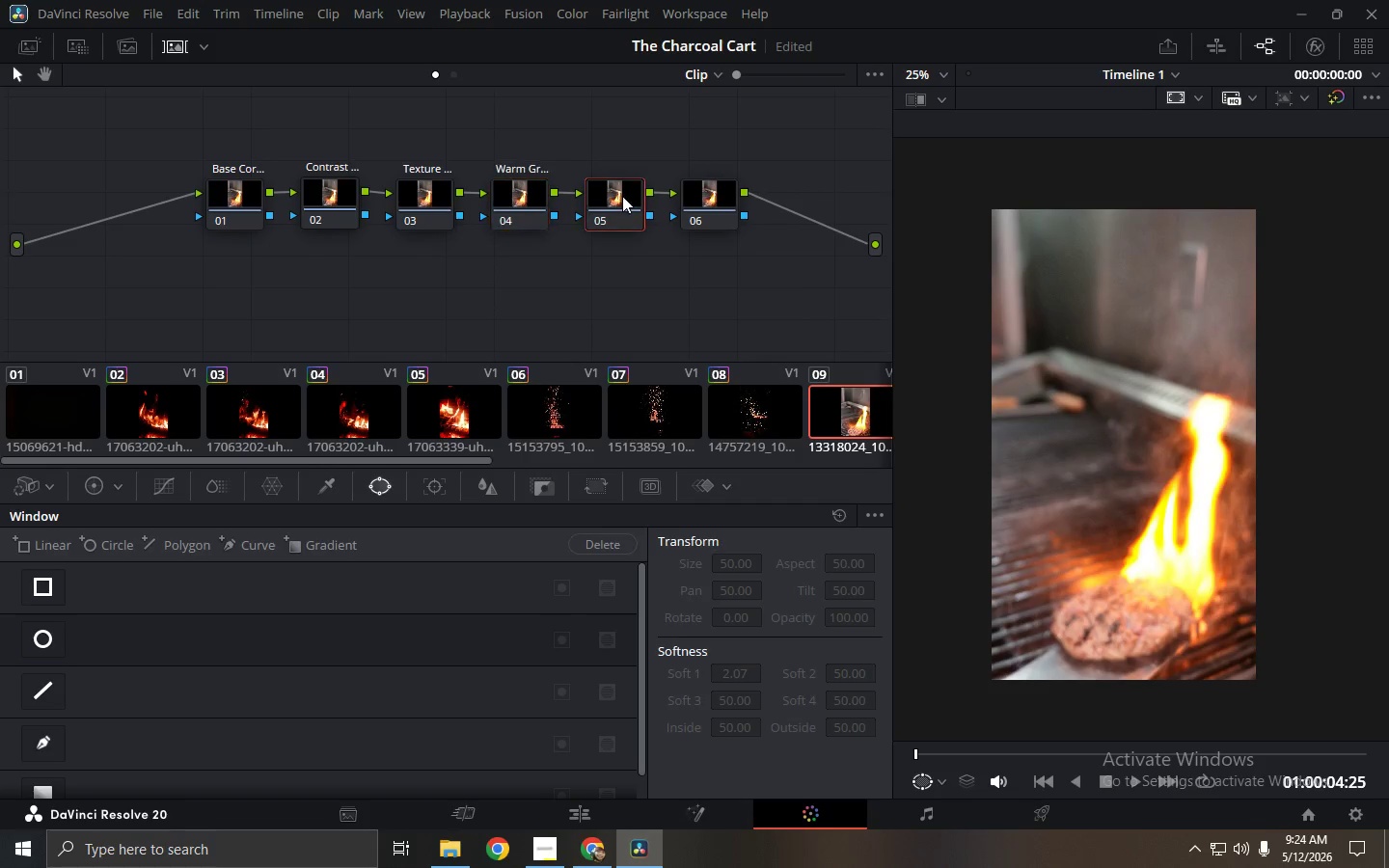 
right_click([622, 195])
 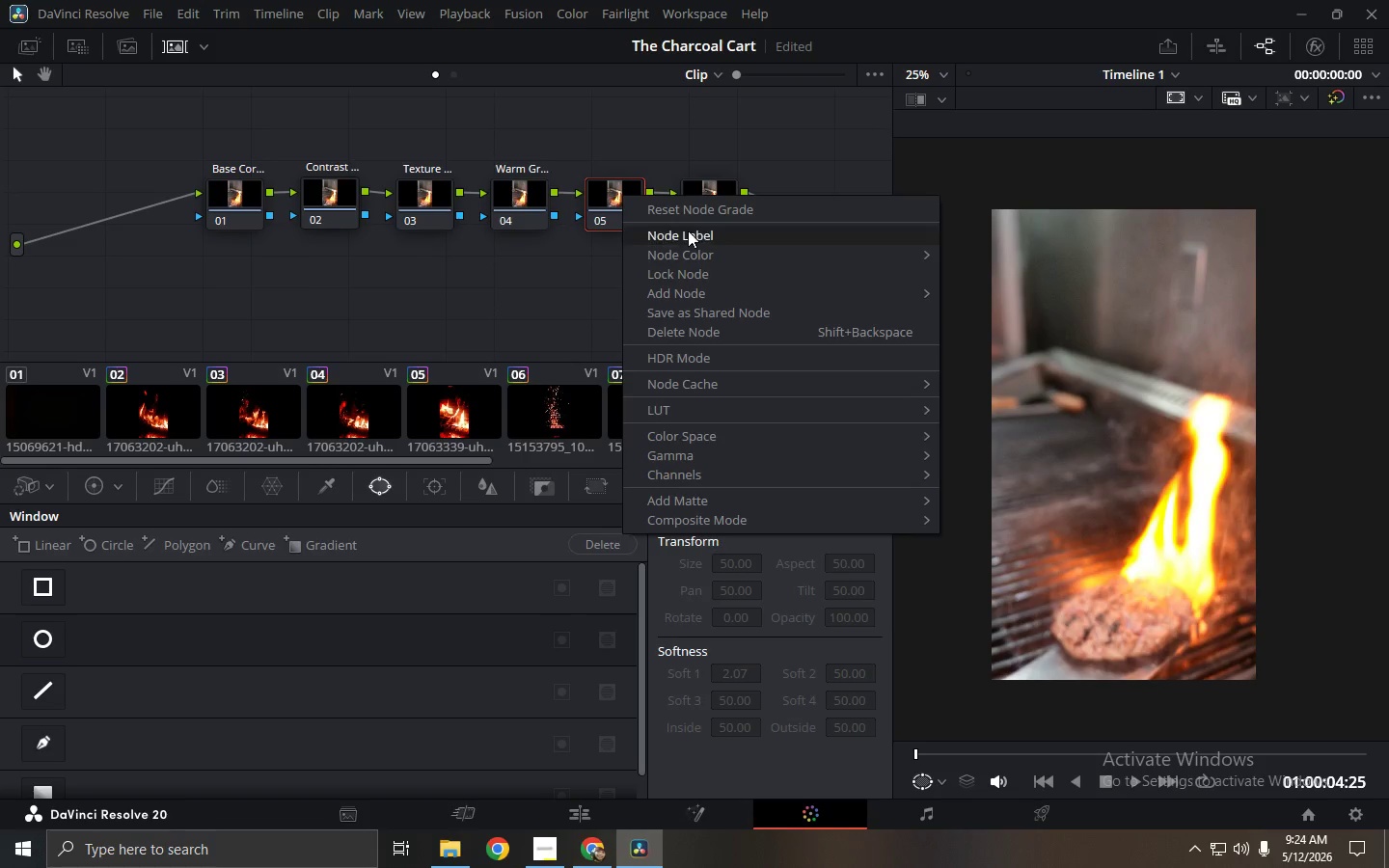 
left_click([689, 231])
 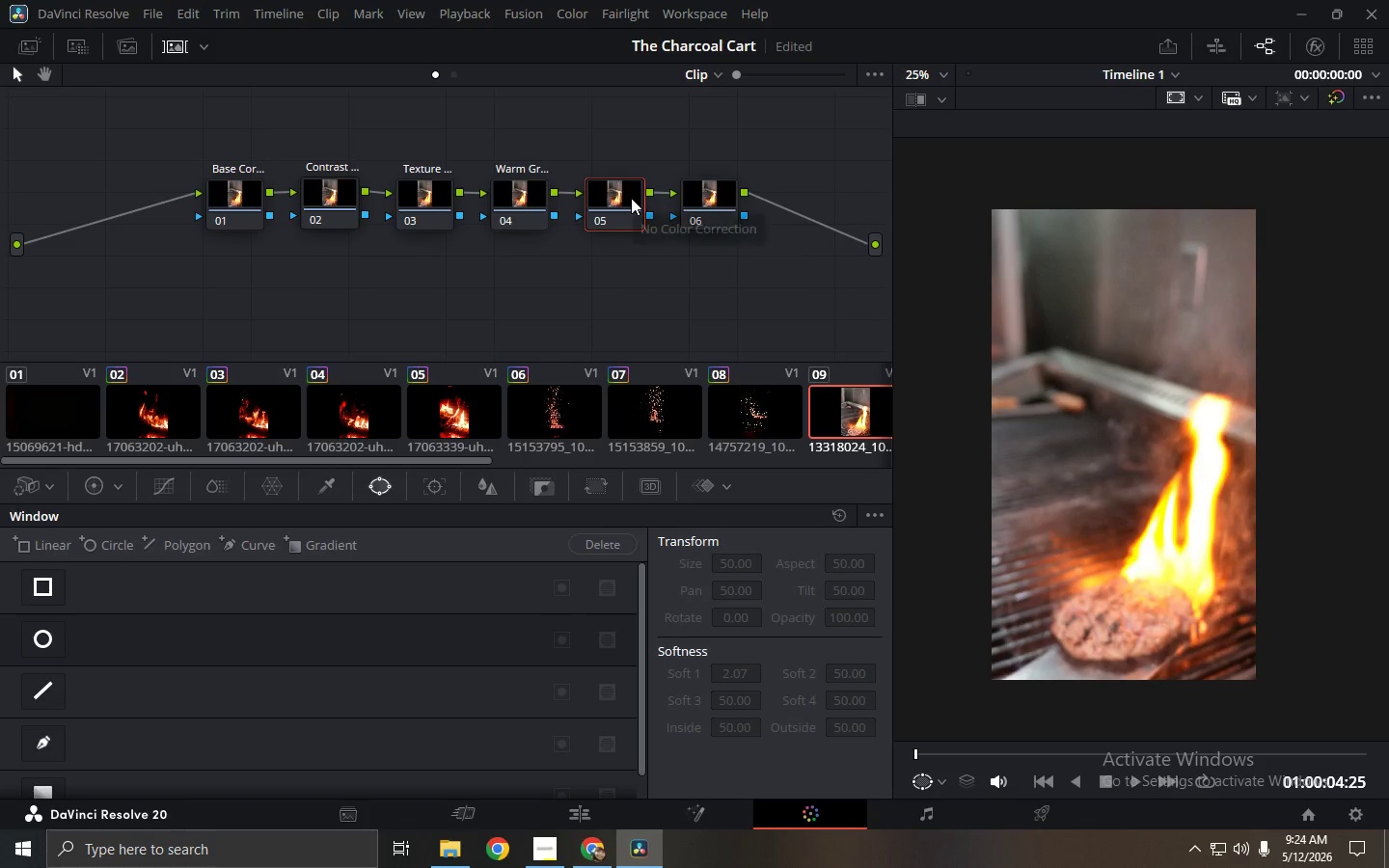 
type(Sharpen)
 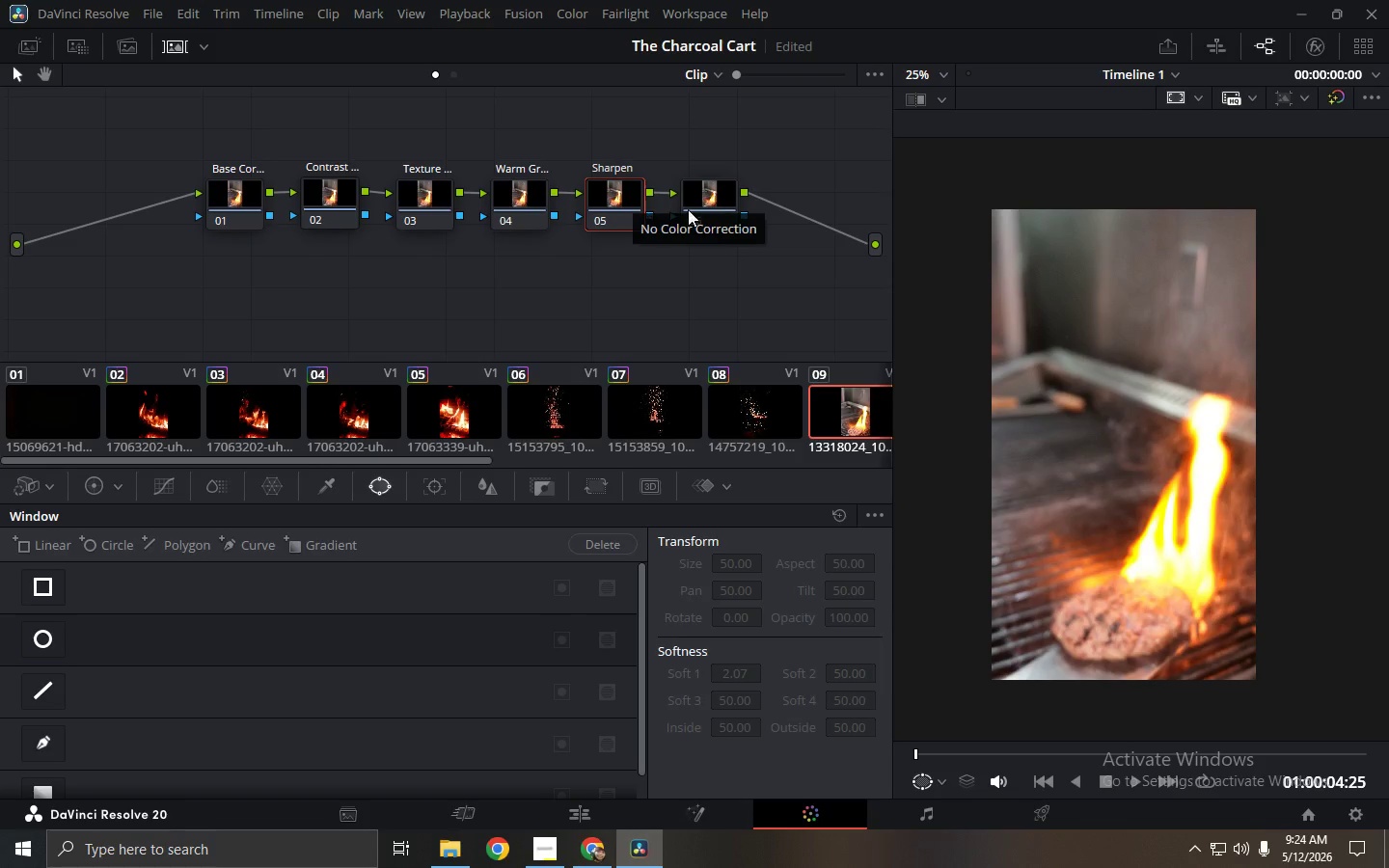 
left_click([711, 204])
 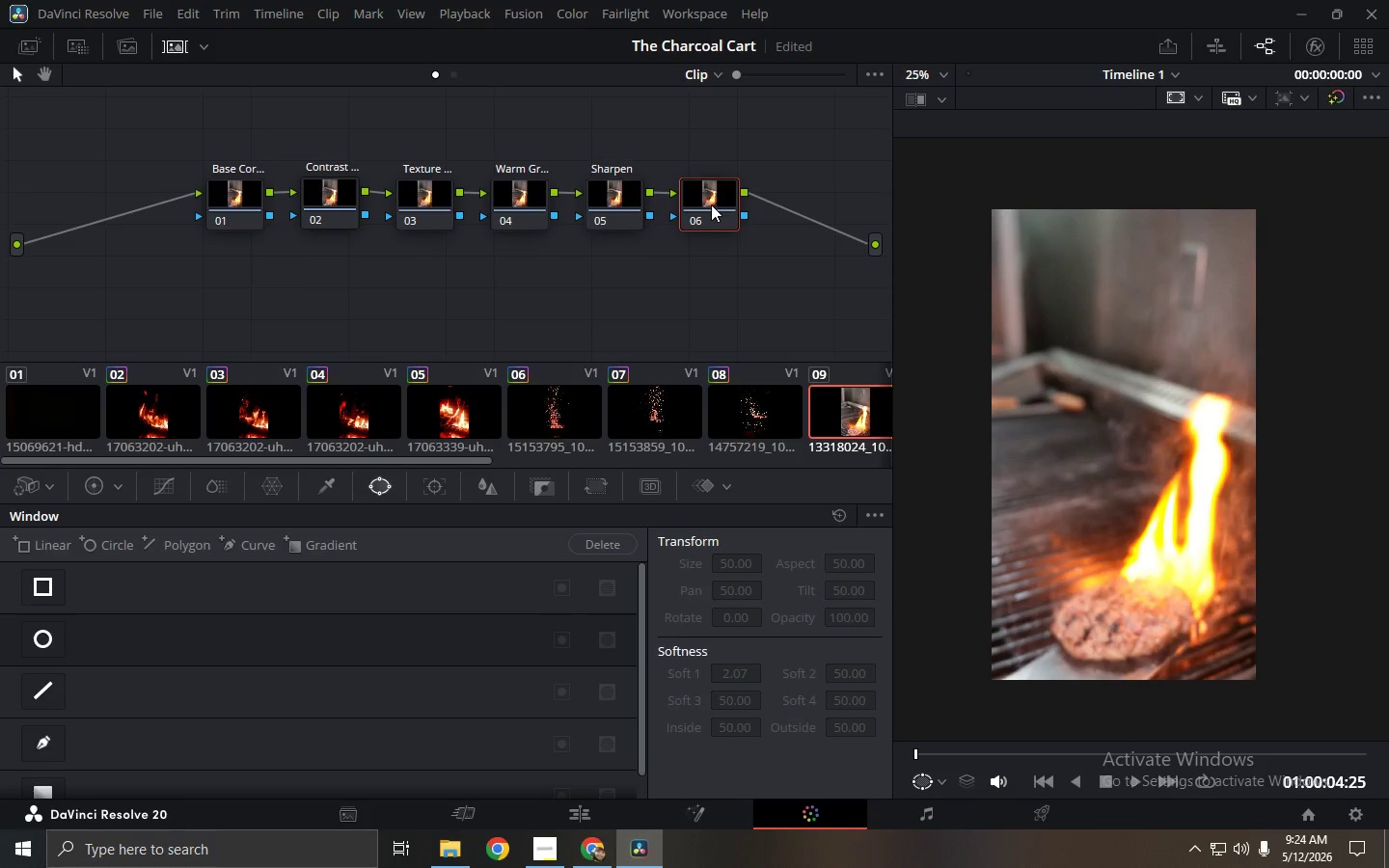 
right_click([711, 204])
 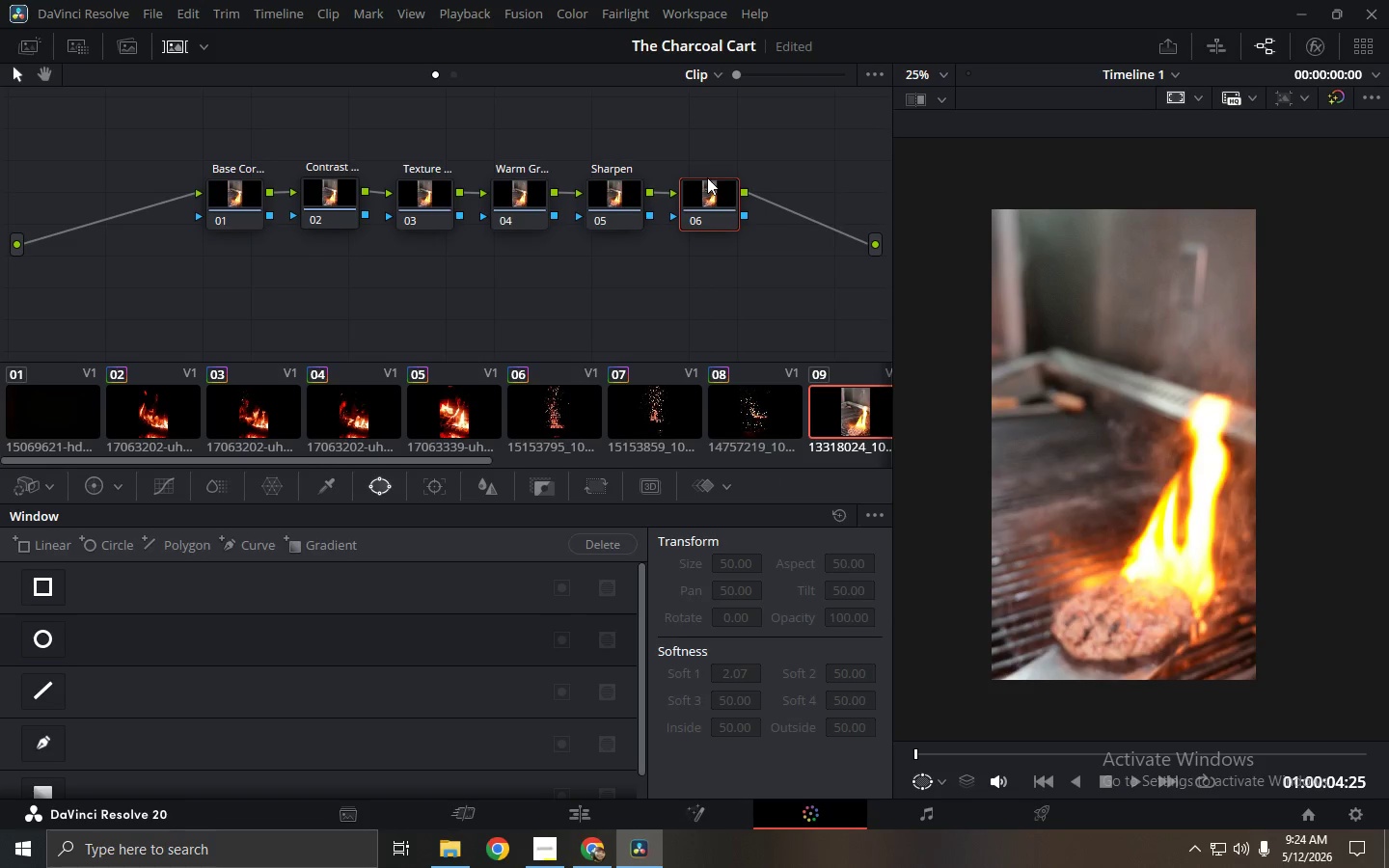 
type(Edge Vie)
key(Backspace)
type(gnette)
 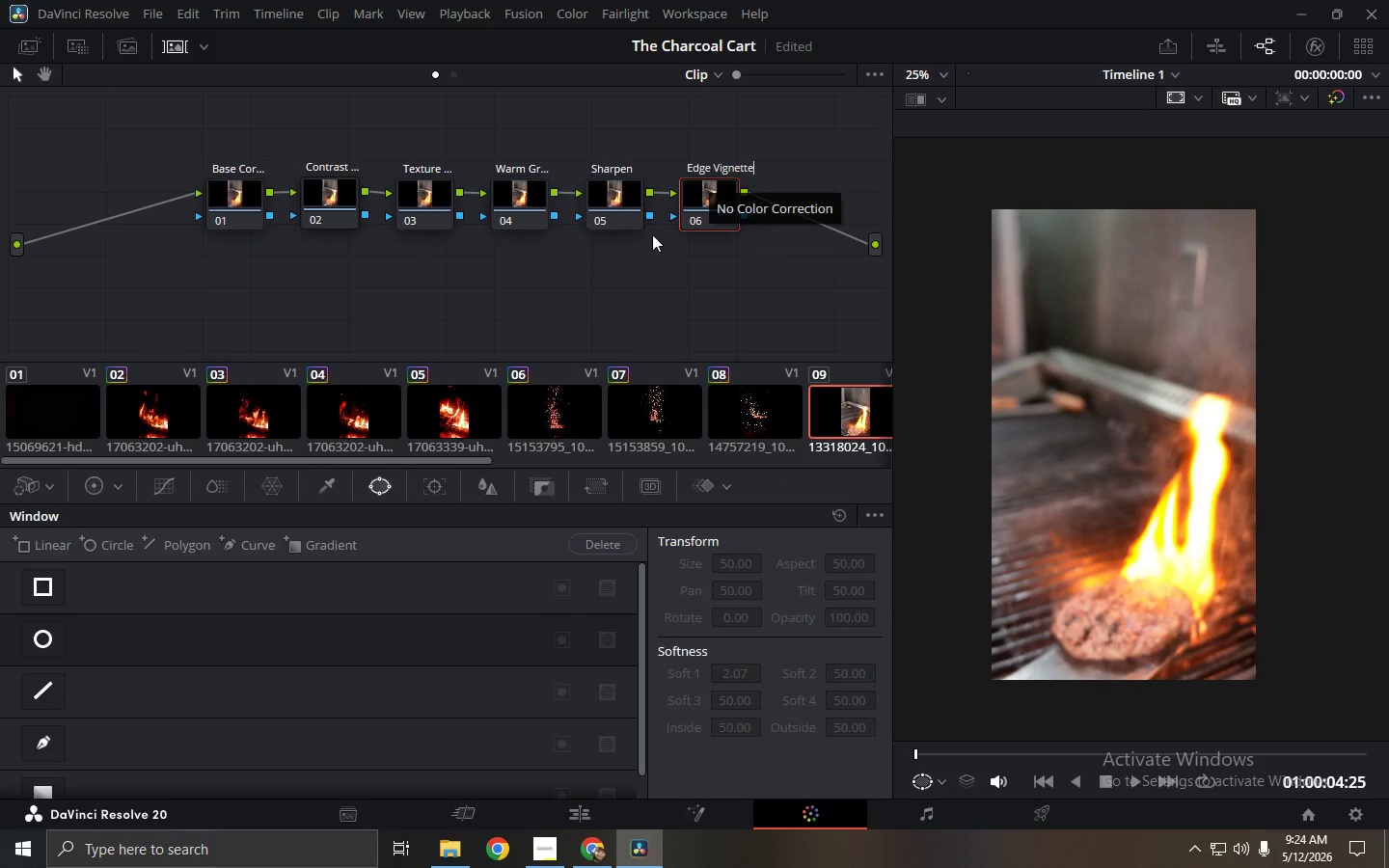 
left_click([603, 276])
 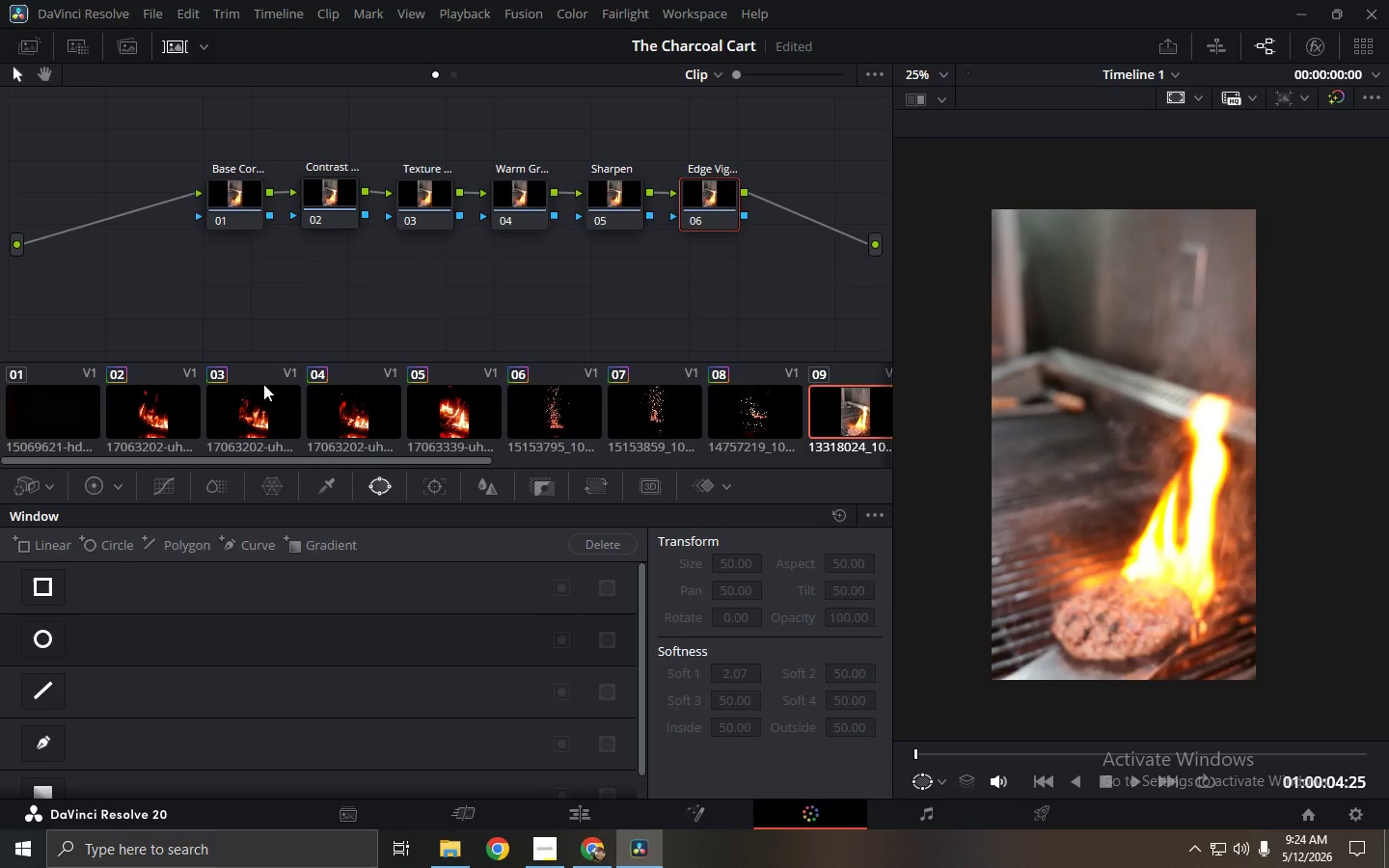 
wait(13.05)
 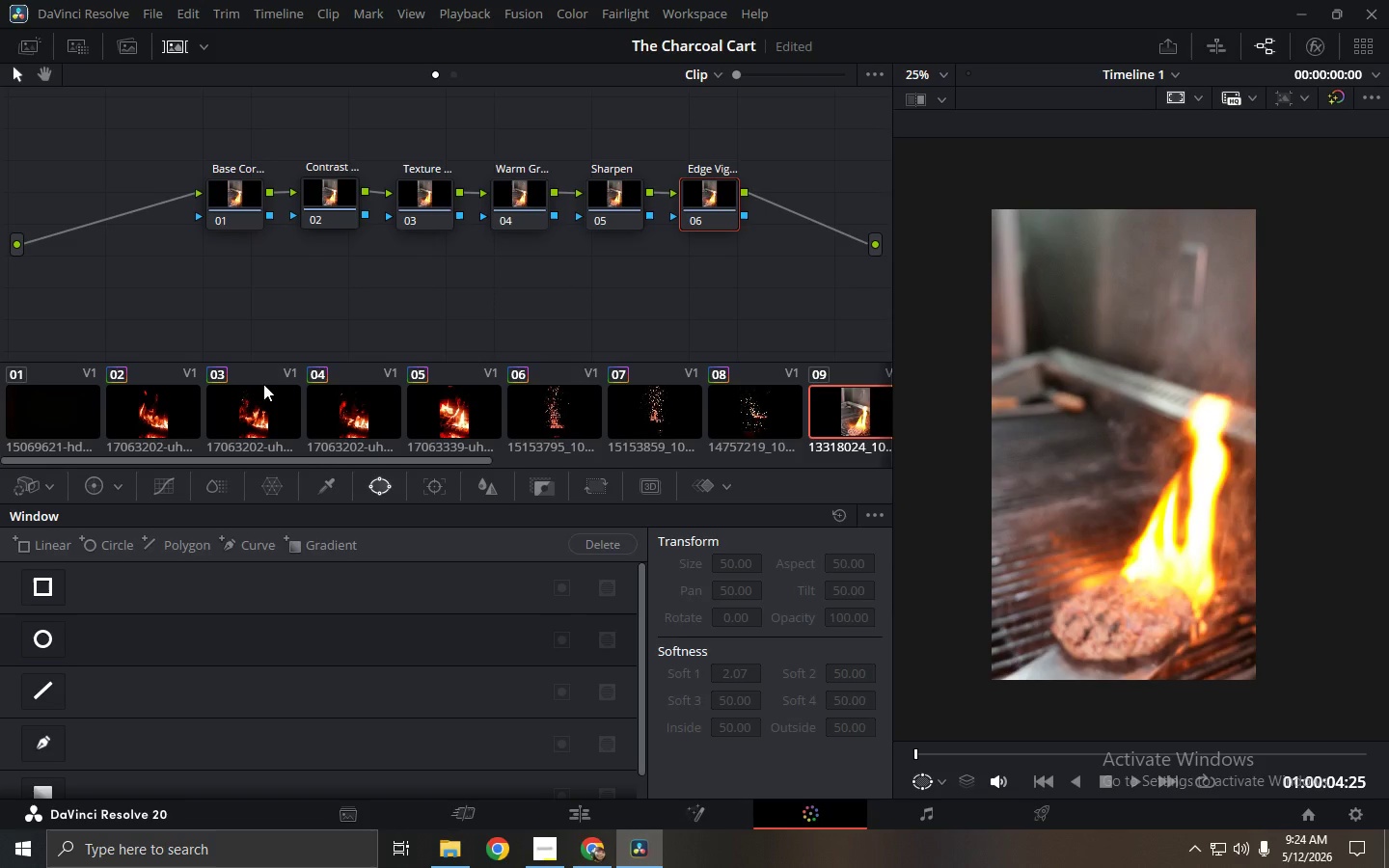 
left_click([240, 201])
 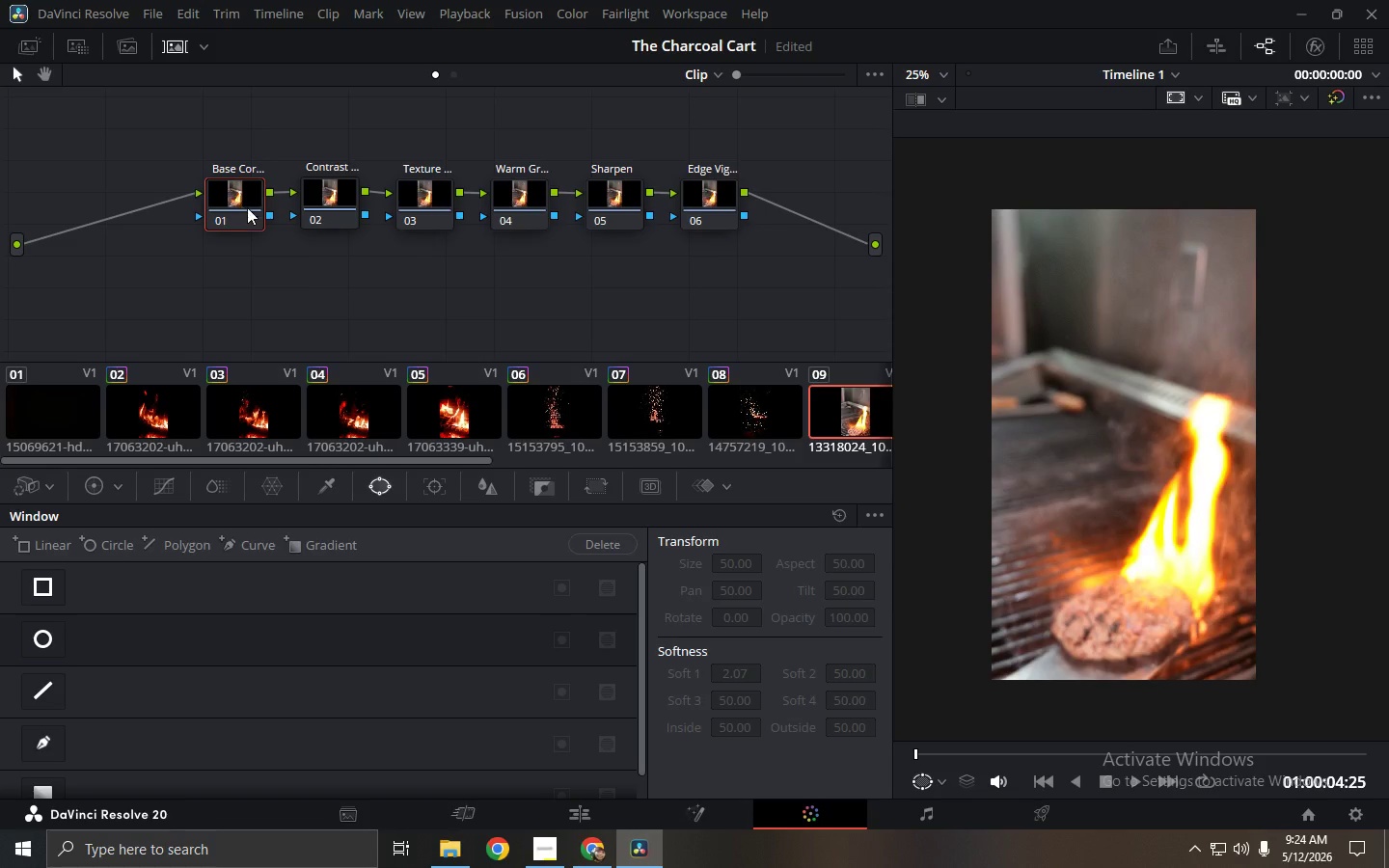 
left_click([107, 476])
 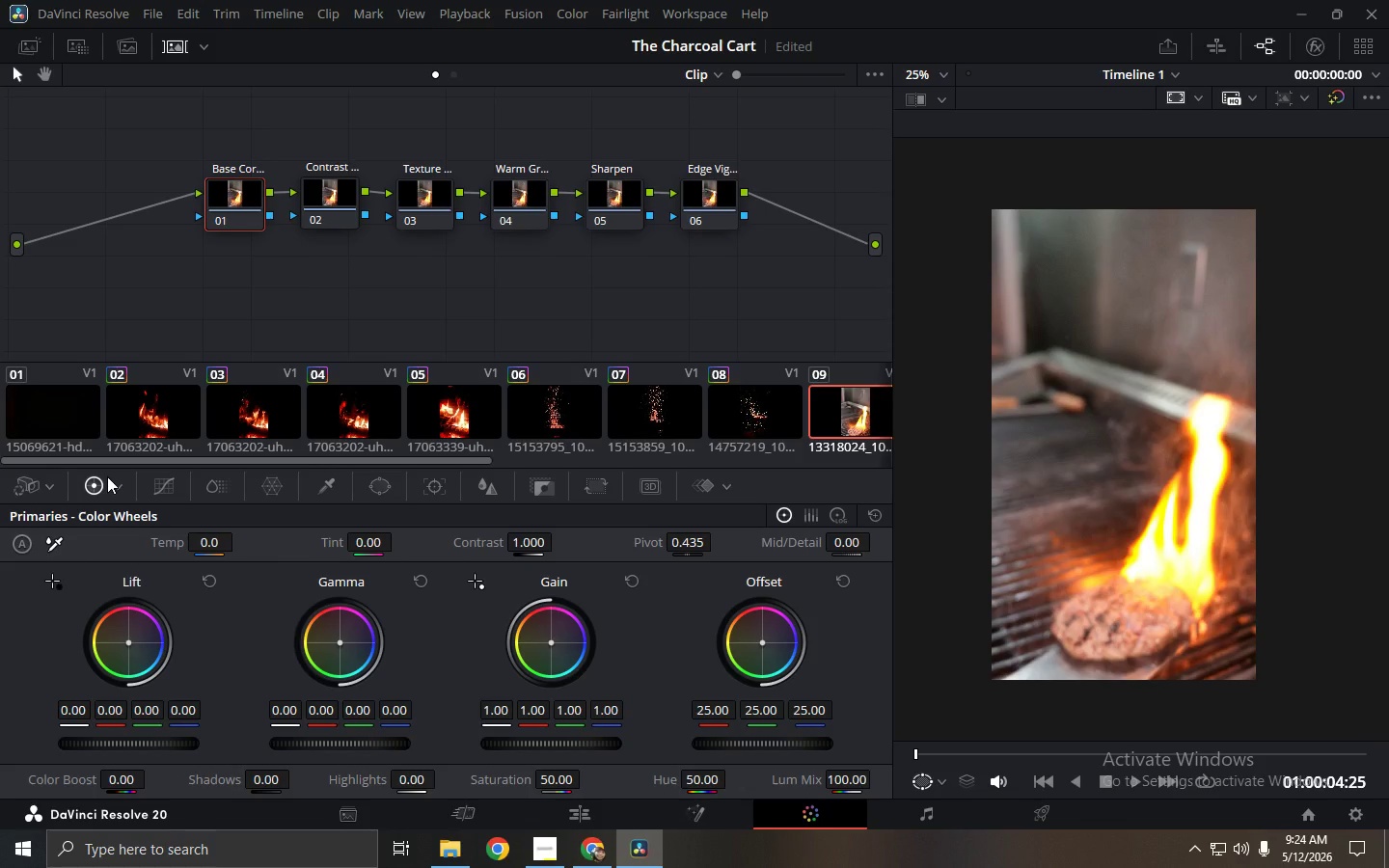 
left_click([126, 489])
 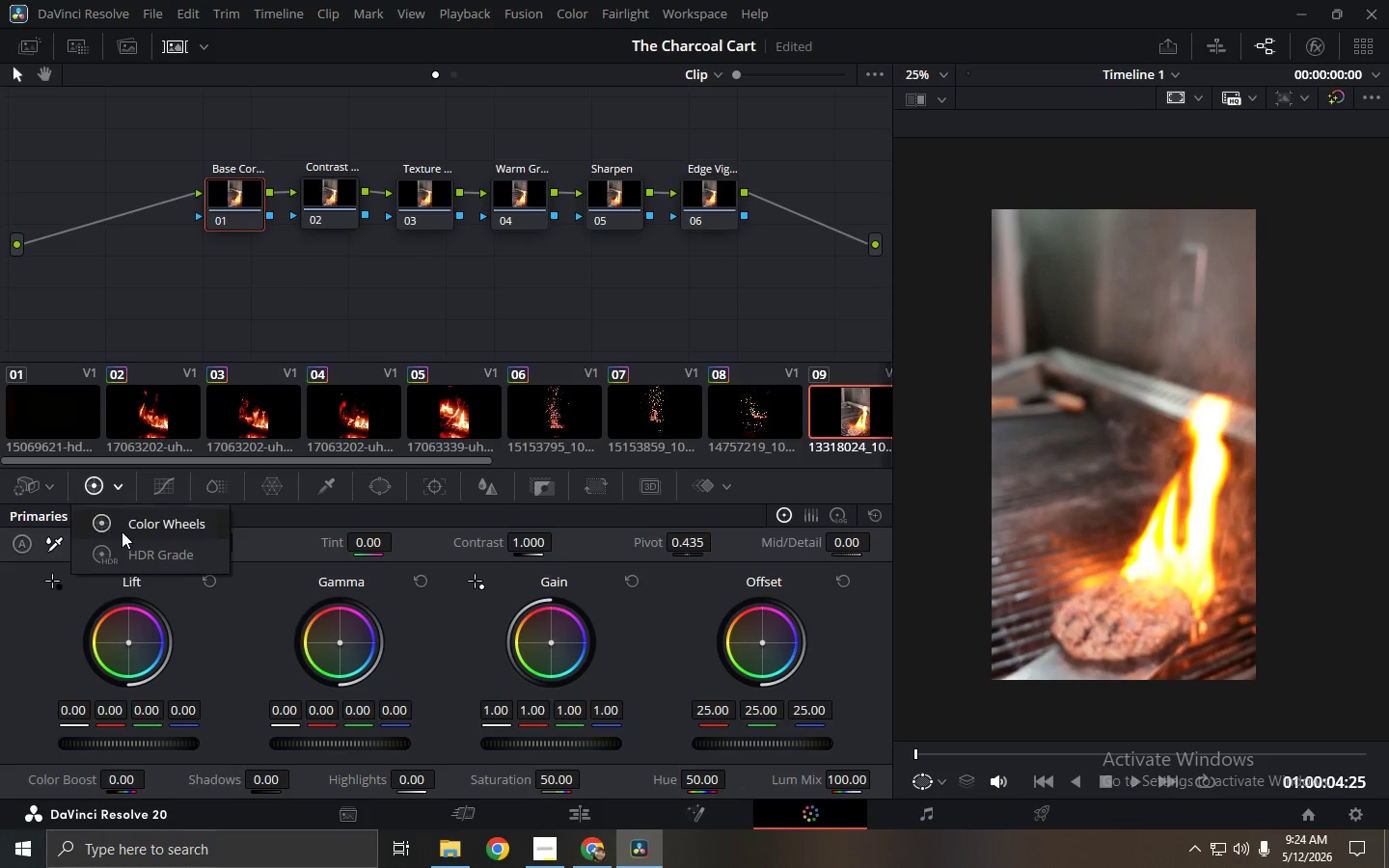 
left_click([125, 554])
 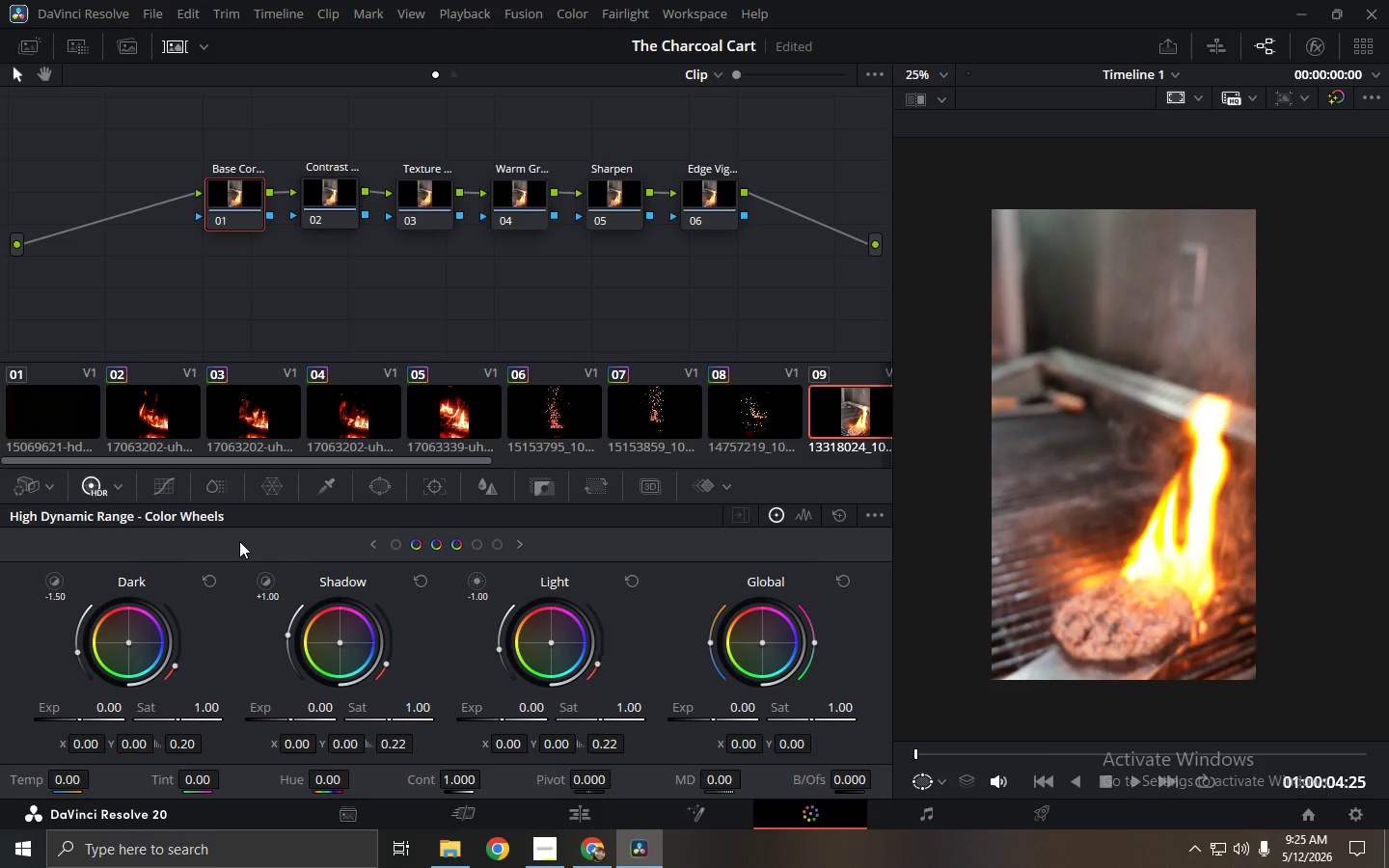 
double_click([116, 524])
 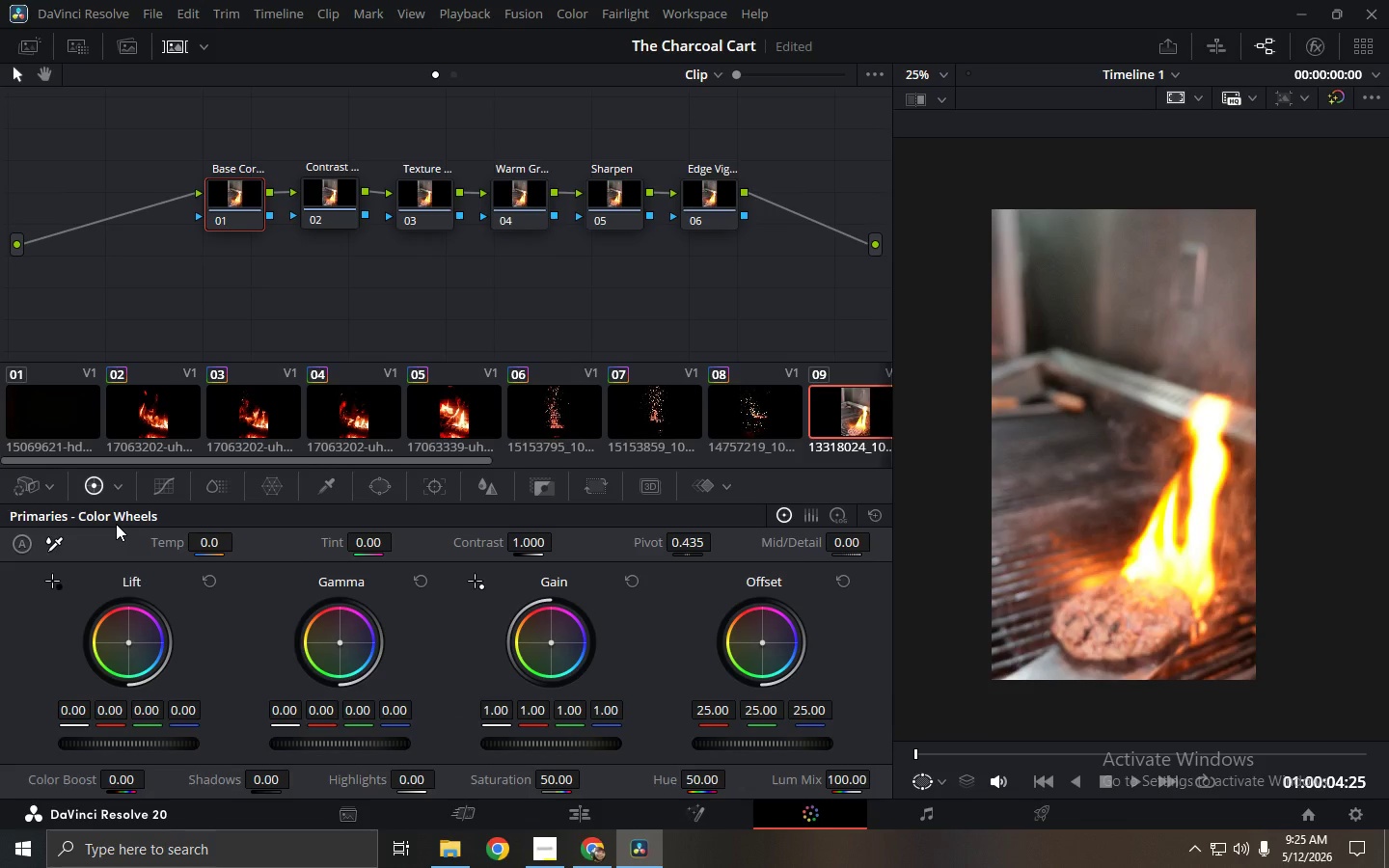 
wait(15.72)
 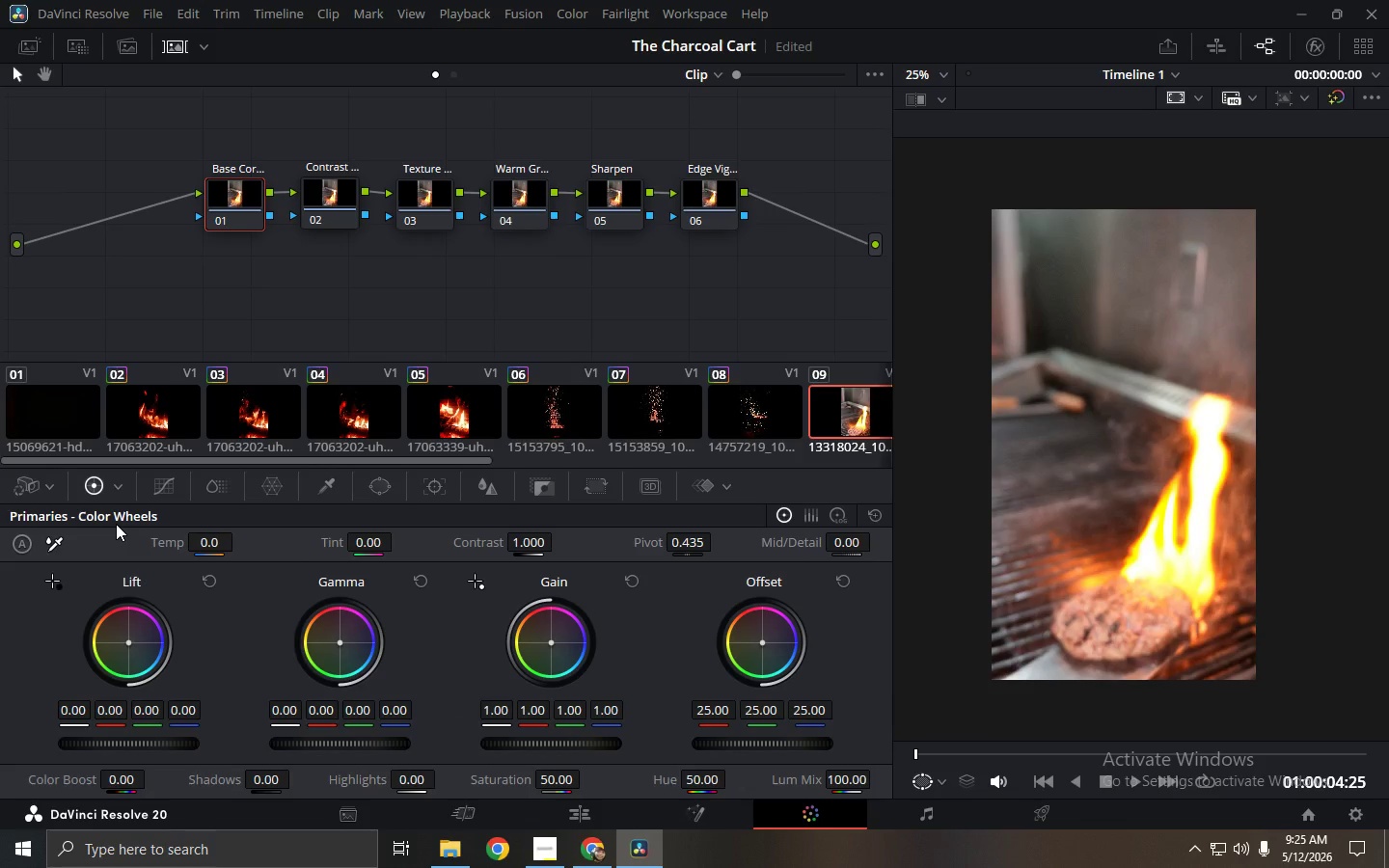 
double_click([132, 516])
 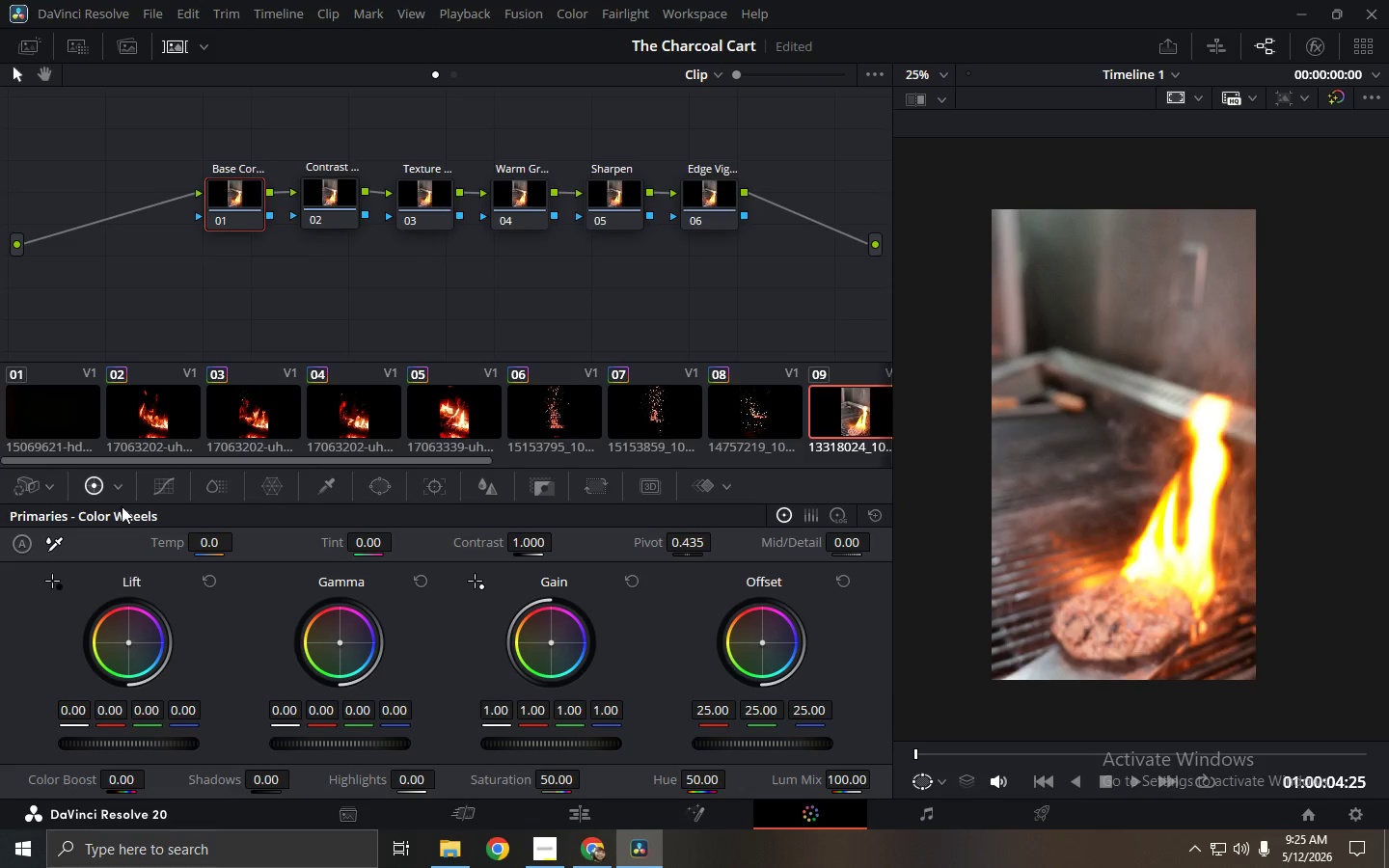 
left_click([116, 484])
 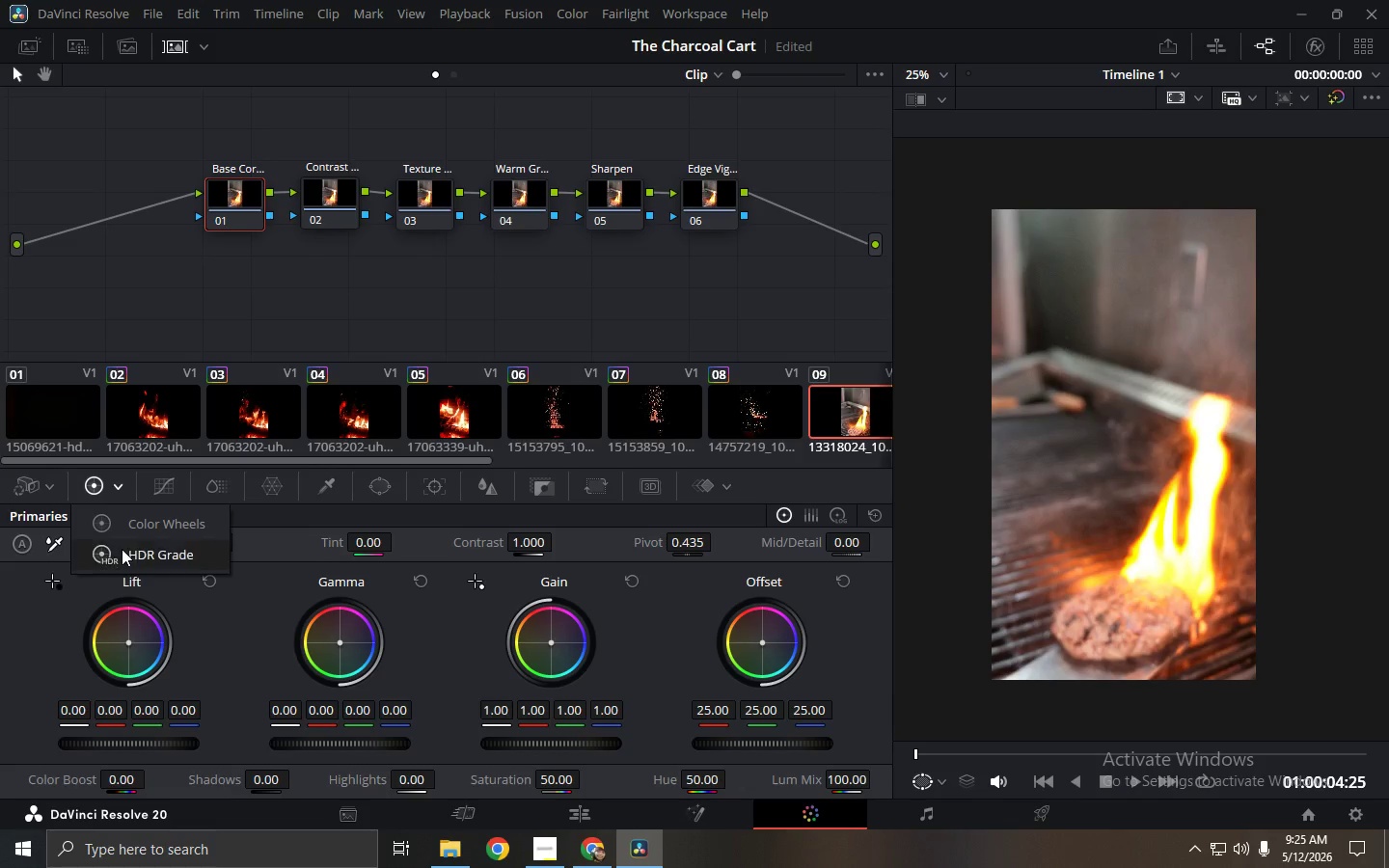 
left_click([122, 551])
 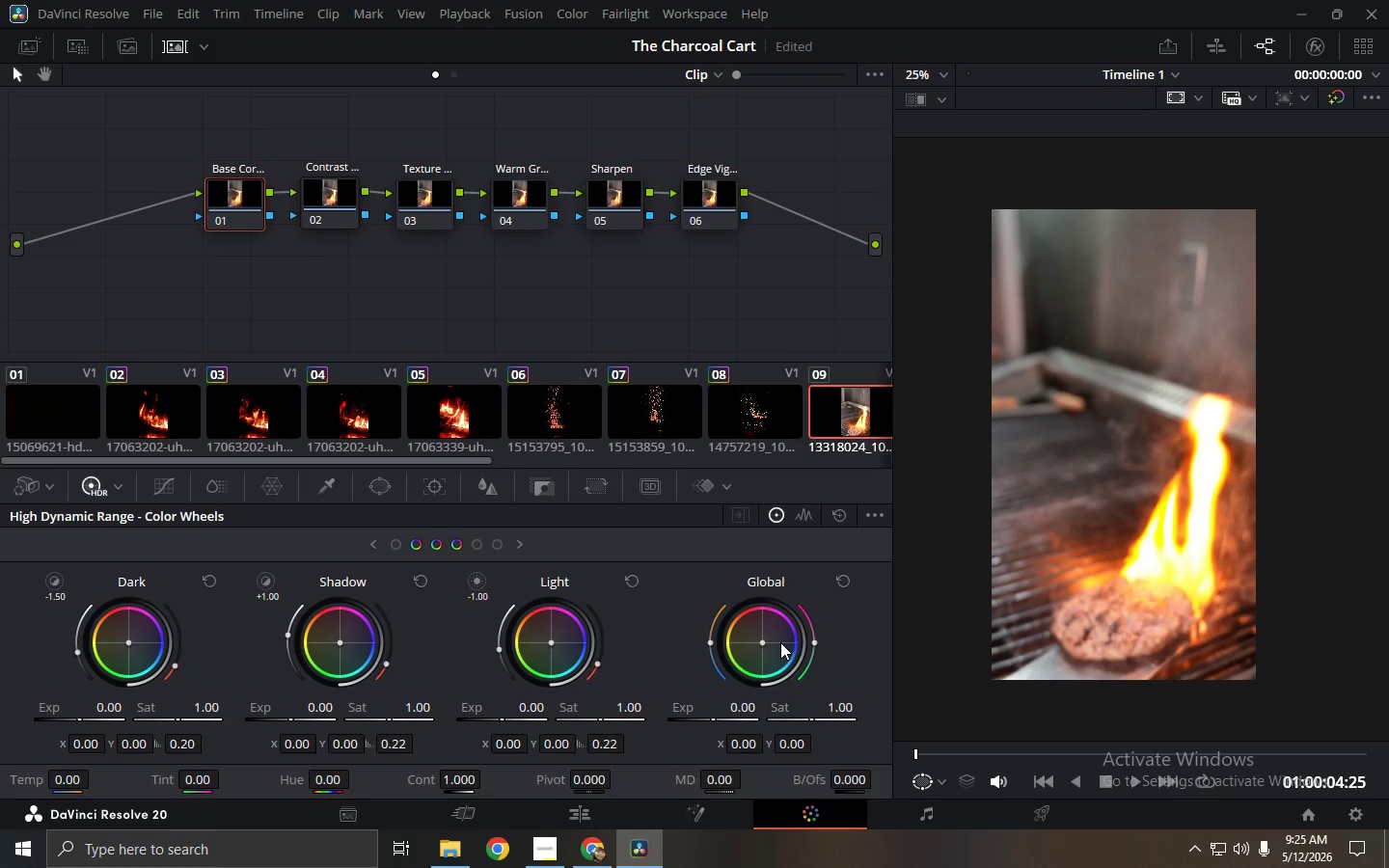 
left_click_drag(start_coordinate=[756, 642], to_coordinate=[720, 592])
 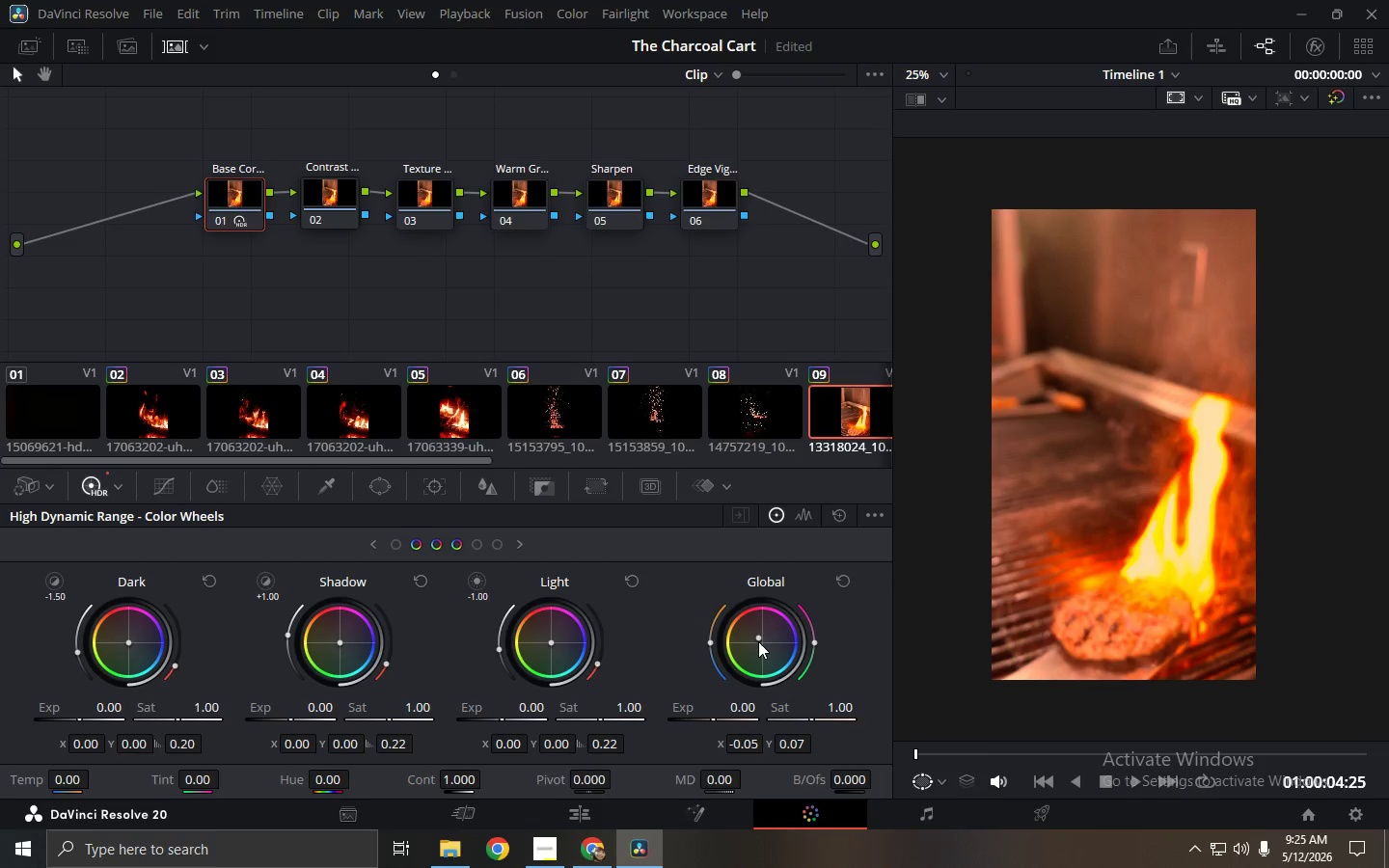 
key(Control+Z)
 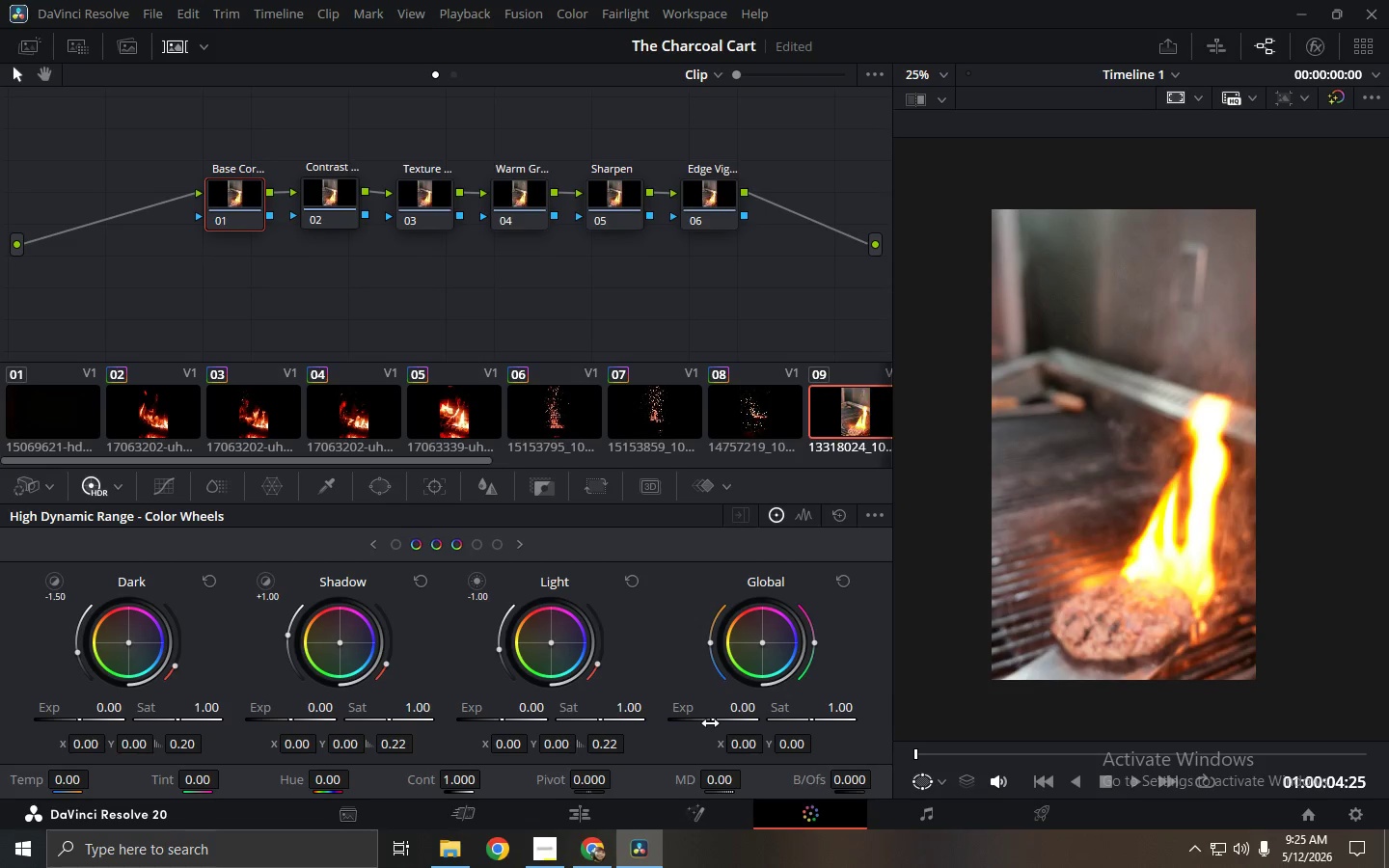 
left_click_drag(start_coordinate=[710, 723], to_coordinate=[1344, 745])
 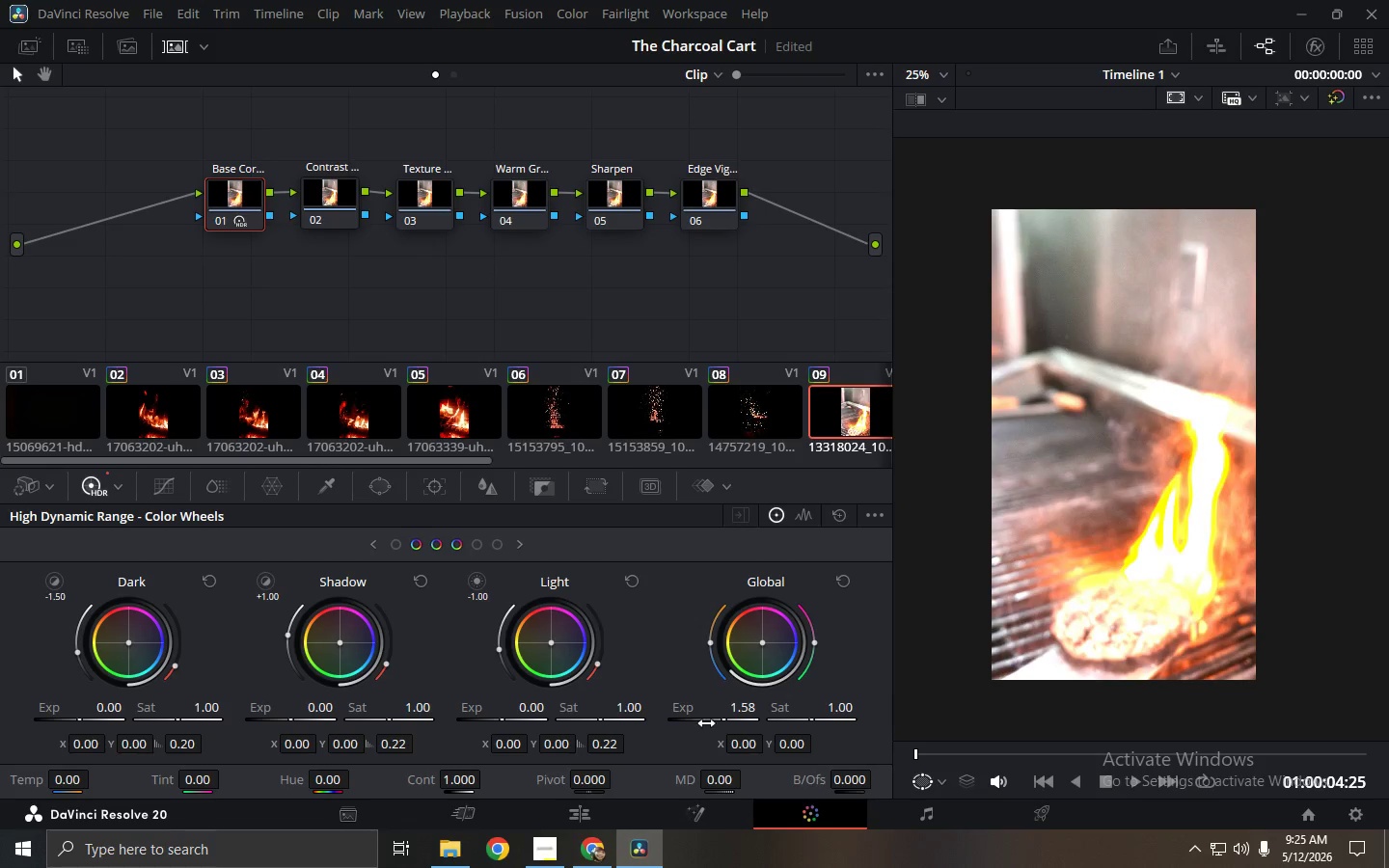 
key(Control+ControlLeft)
 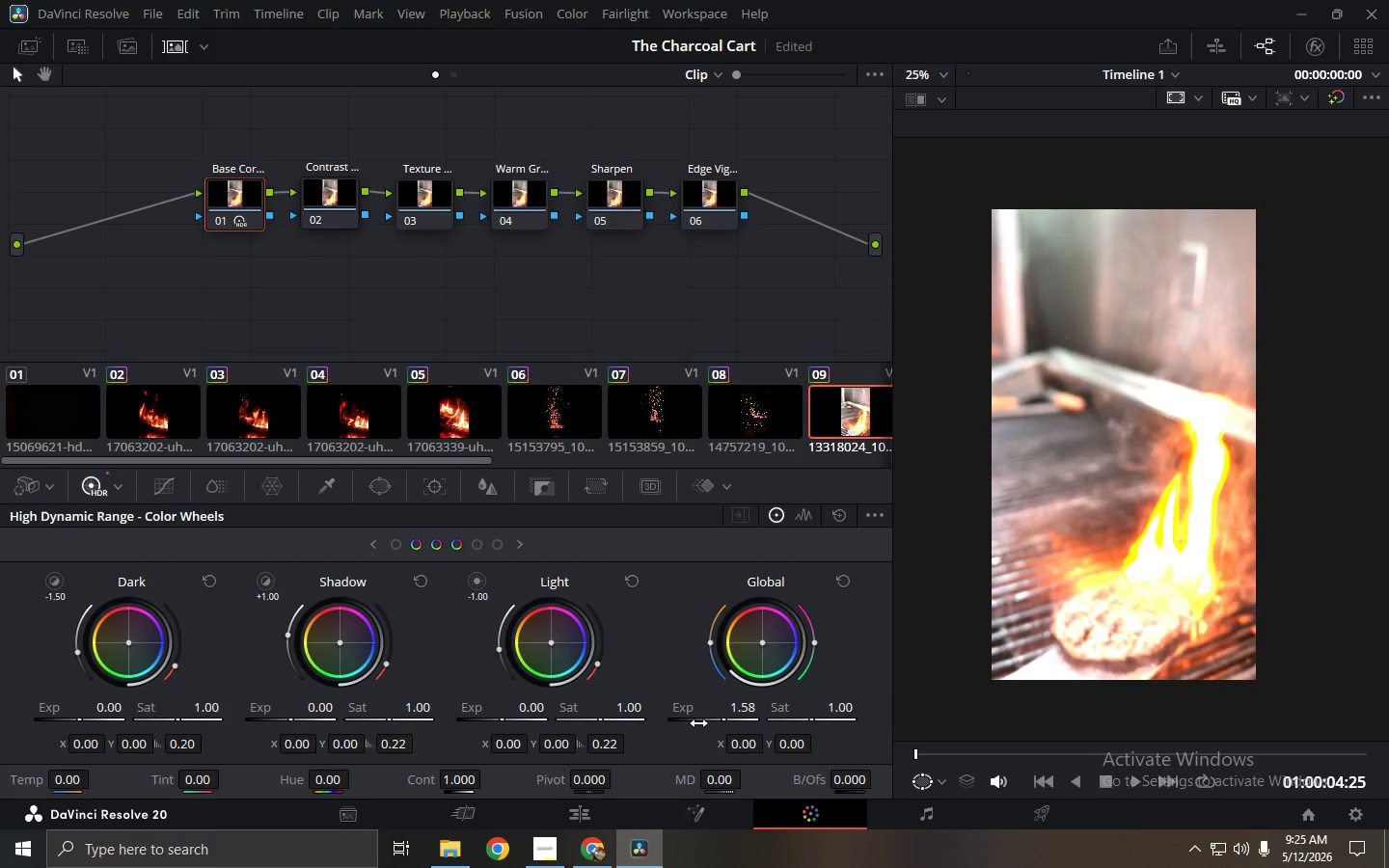 
key(Control+Z)
 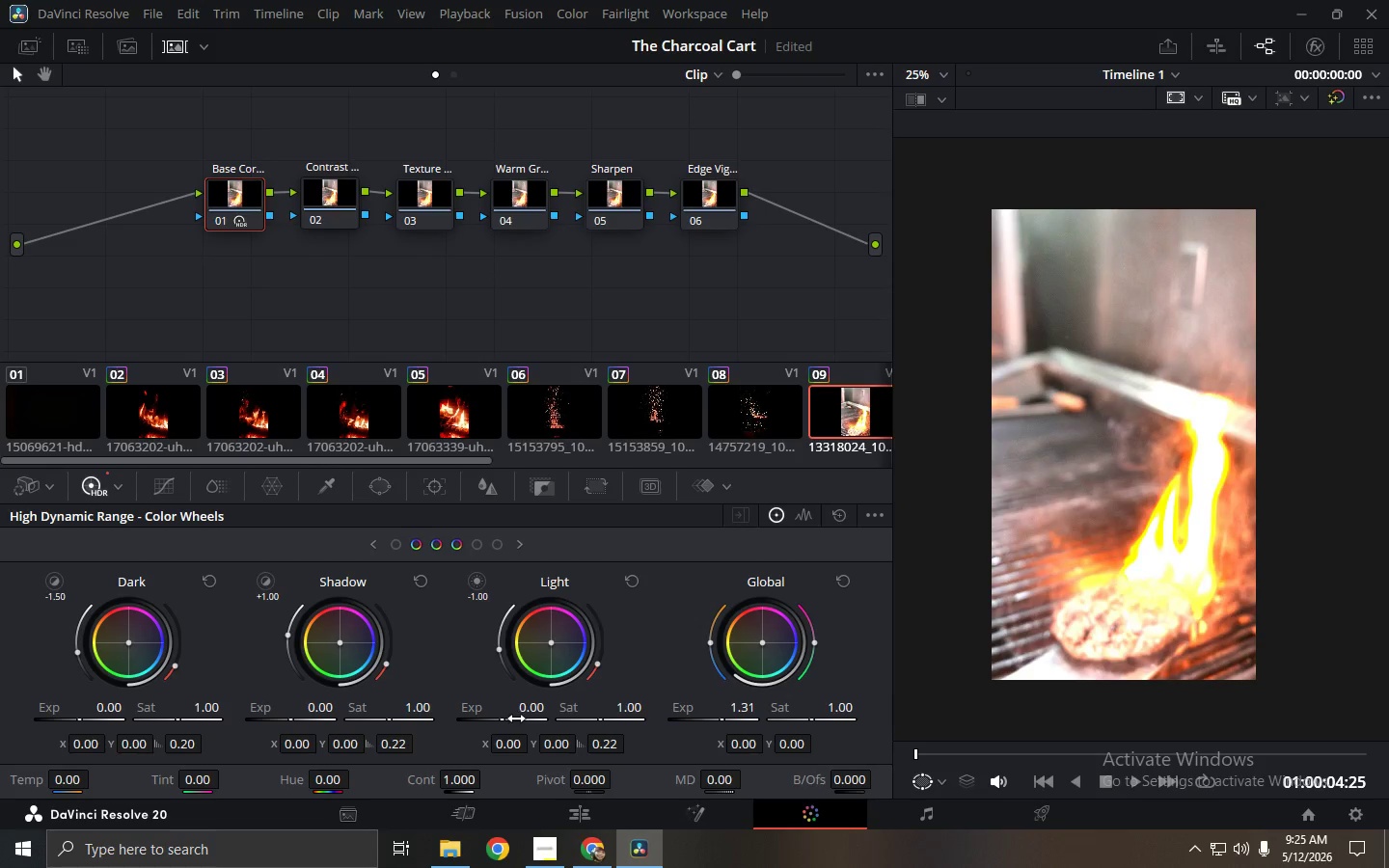 
key(Control+Z)
 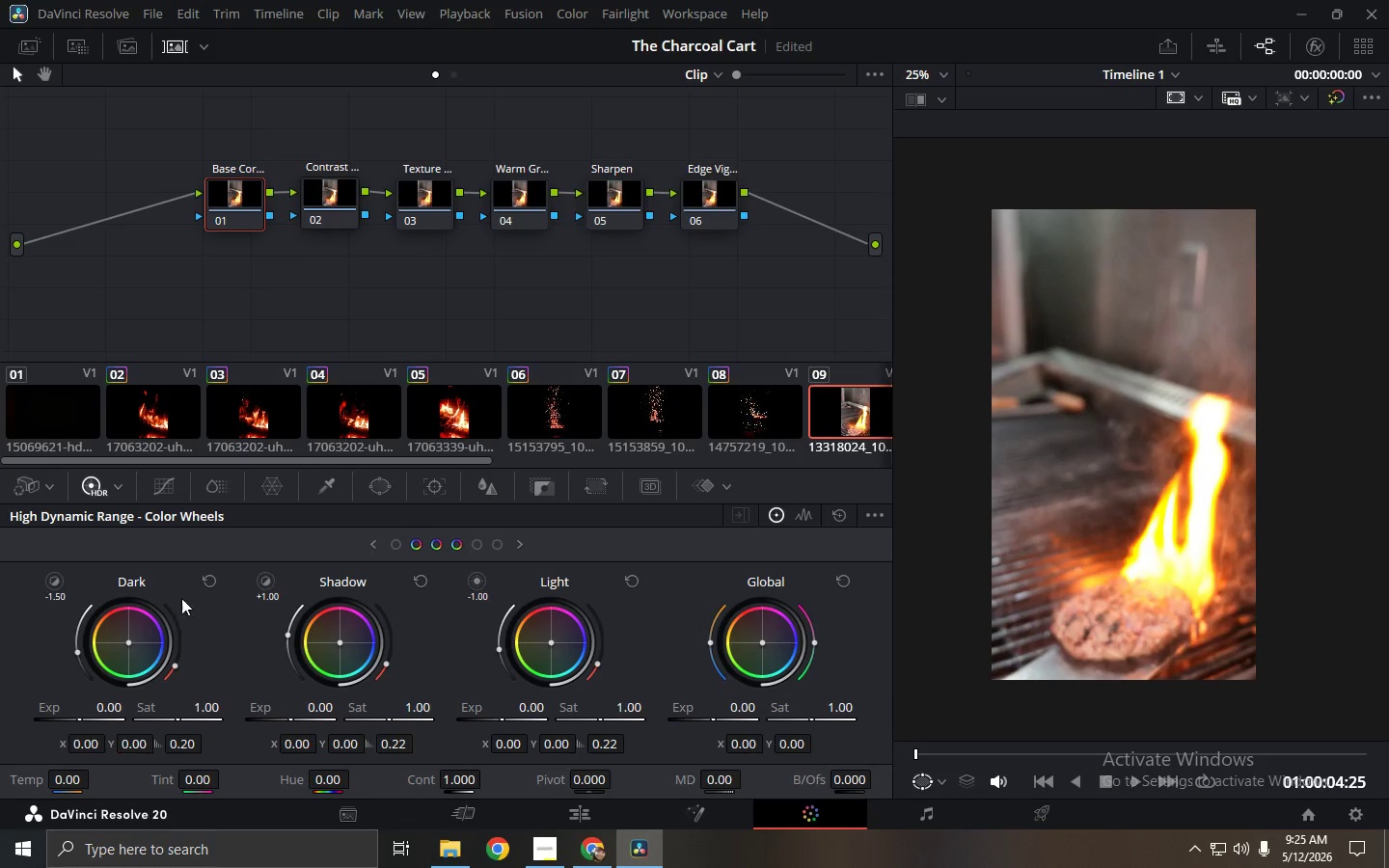 
double_click([117, 493])
 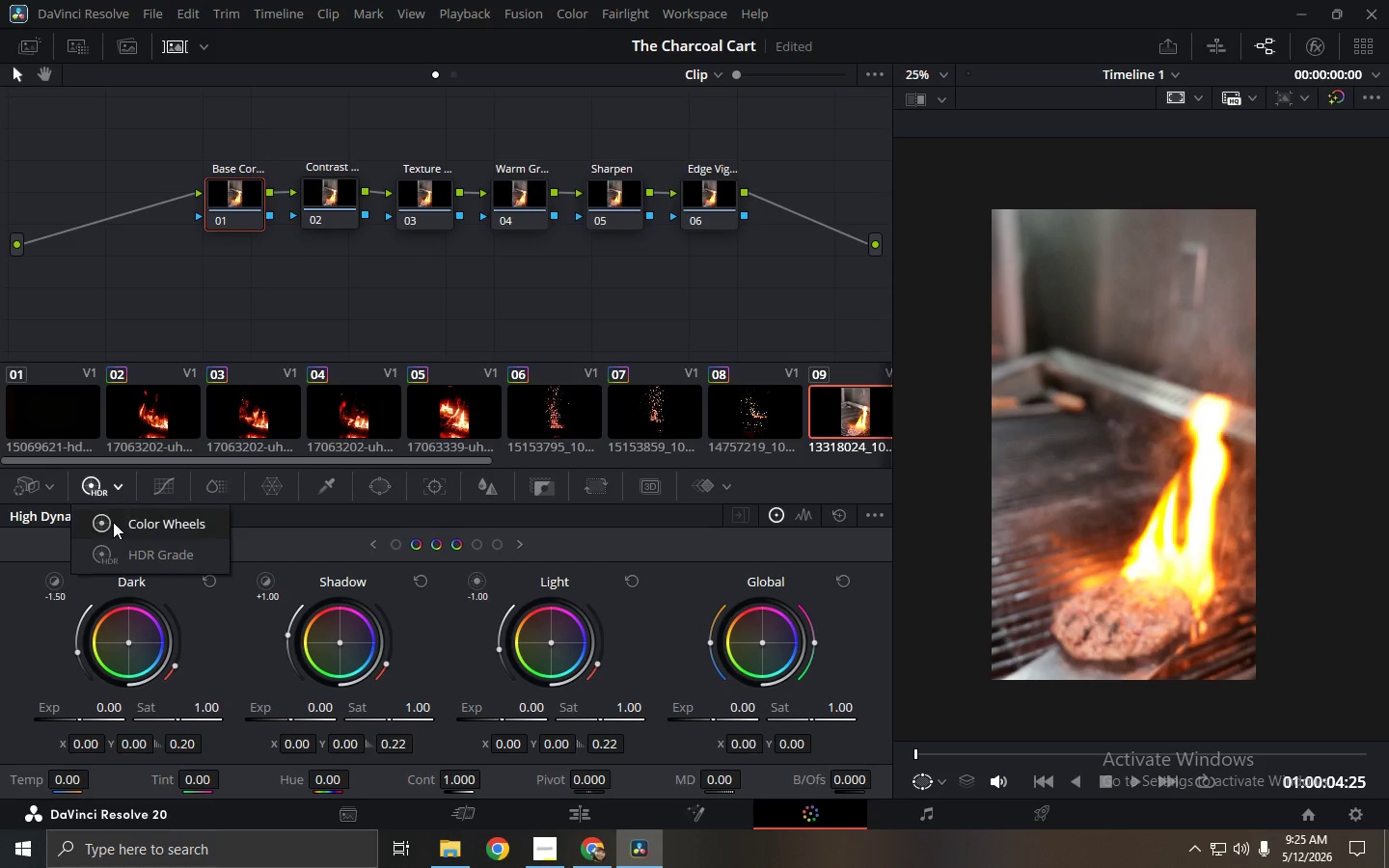 
triple_click([113, 523])
 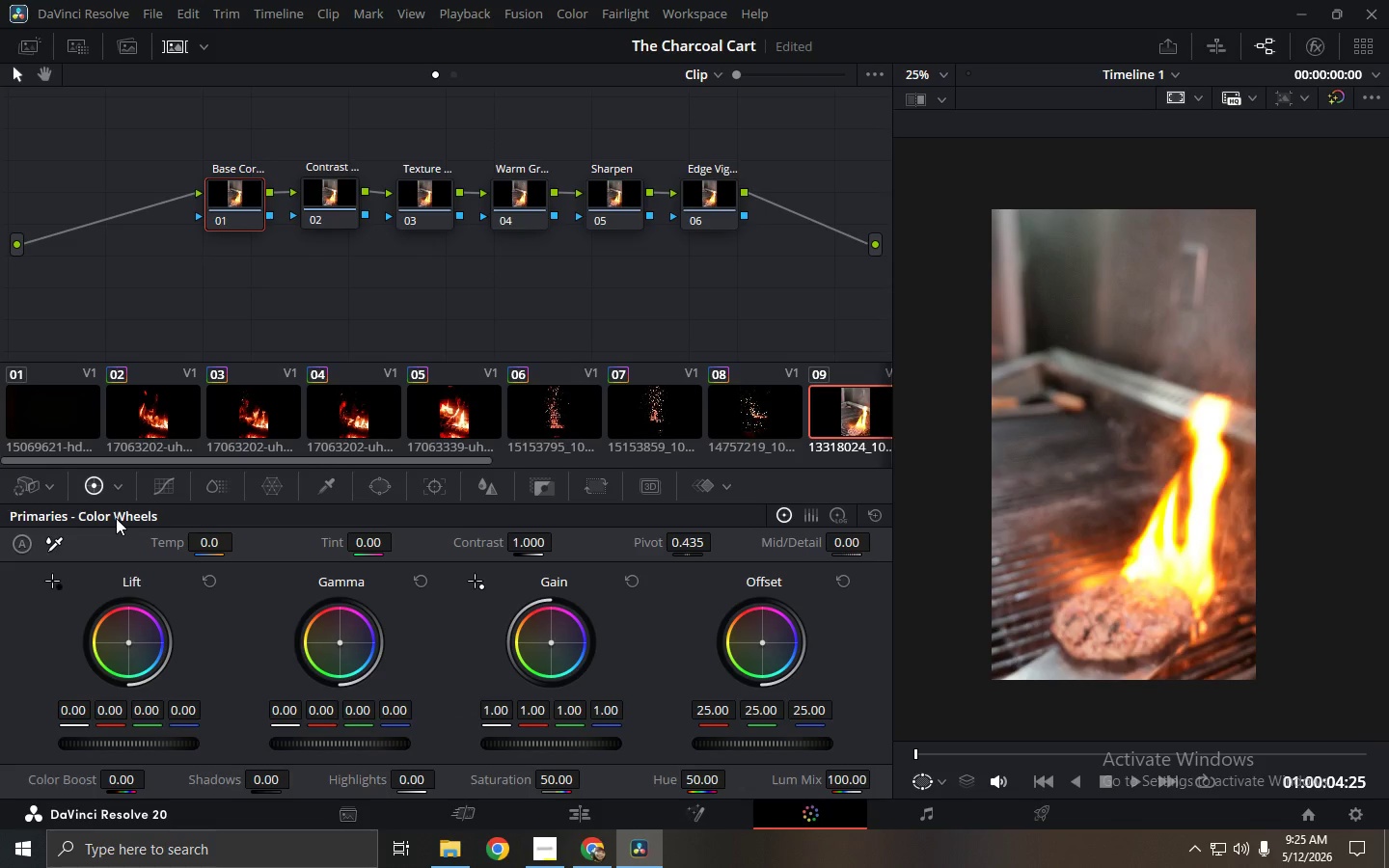 
left_click([117, 488])
 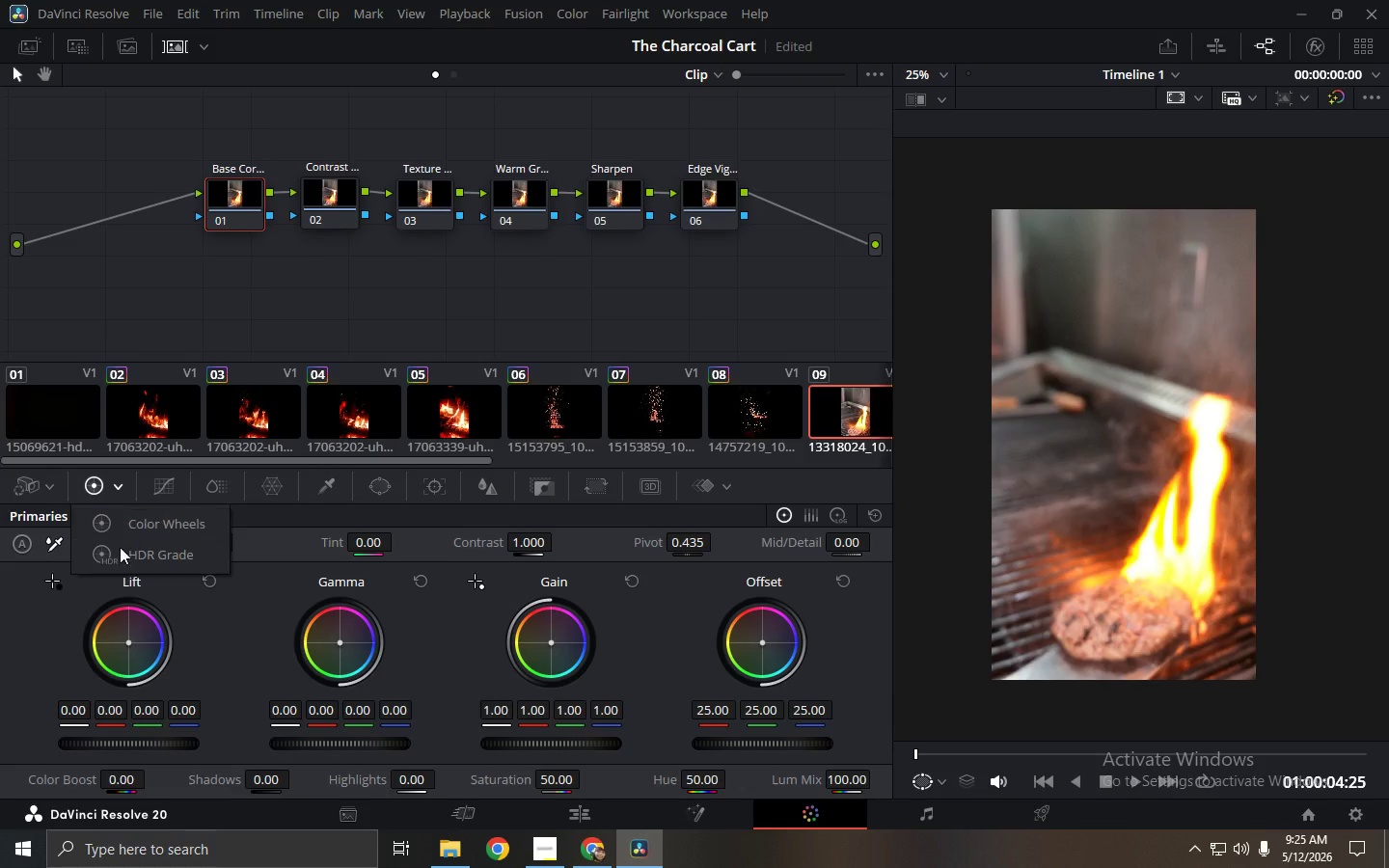 
left_click([119, 556])
 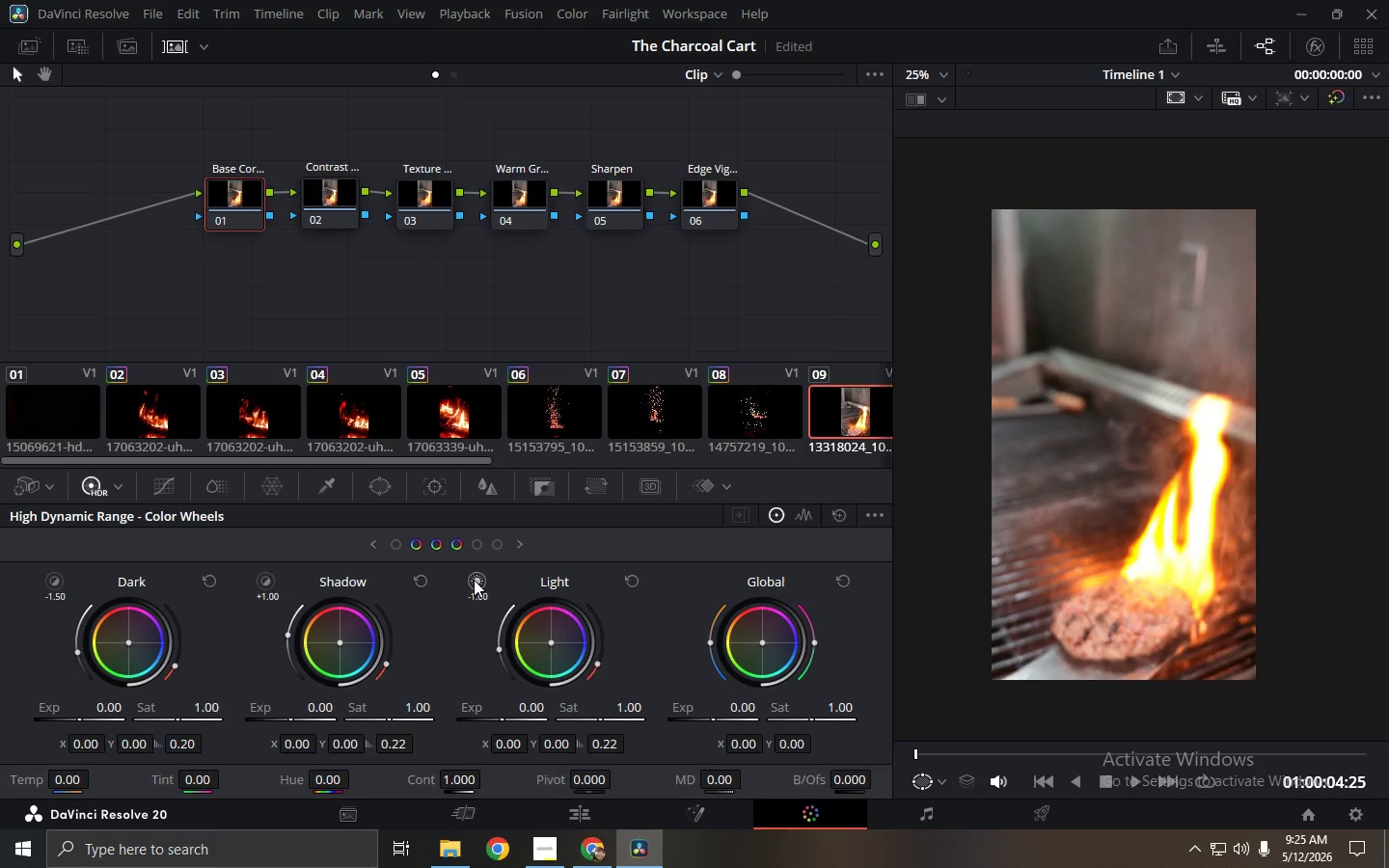 
wait(5.3)
 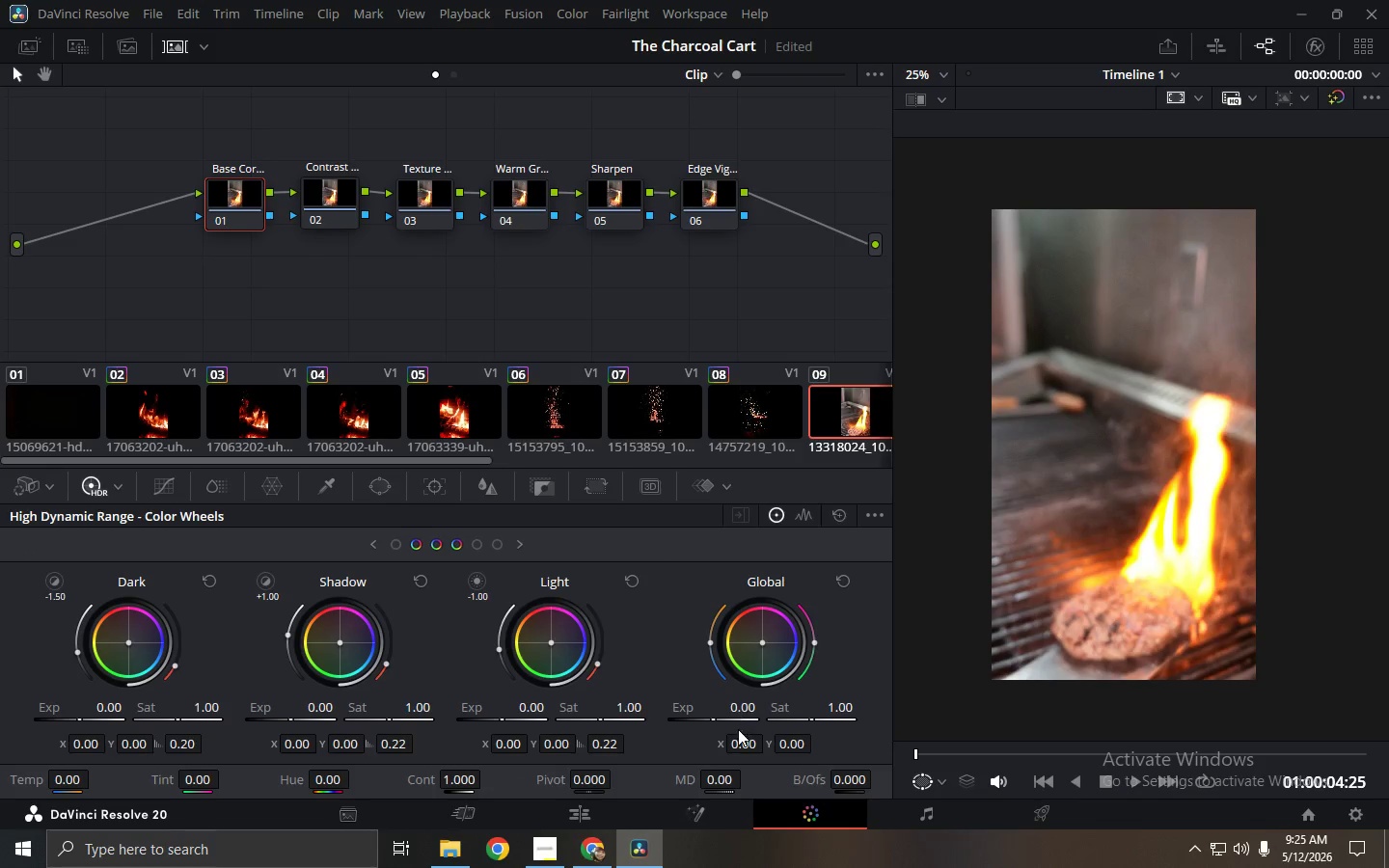 
left_click_drag(start_coordinate=[480, 583], to_coordinate=[496, 594])
 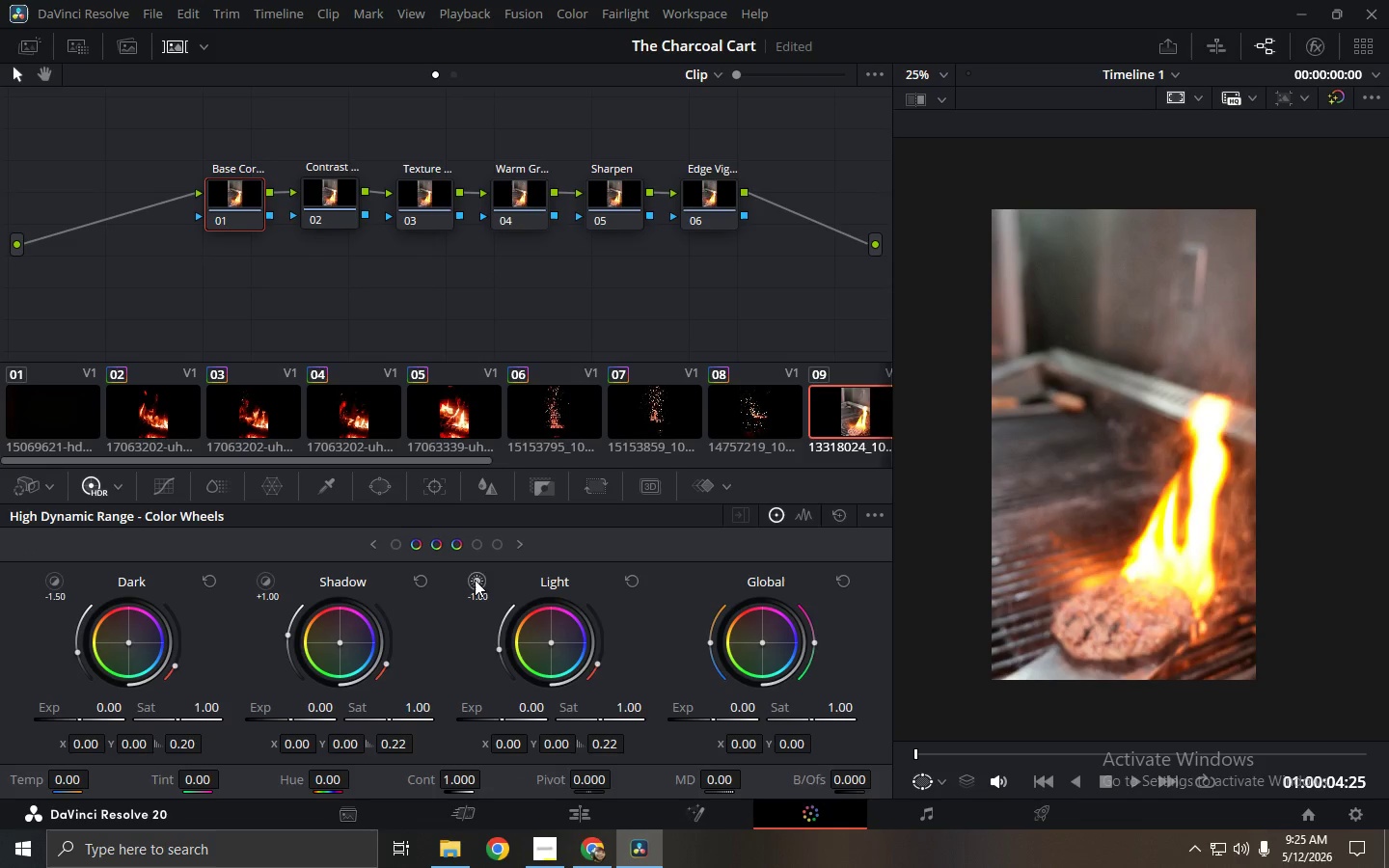 
left_click([475, 579])
 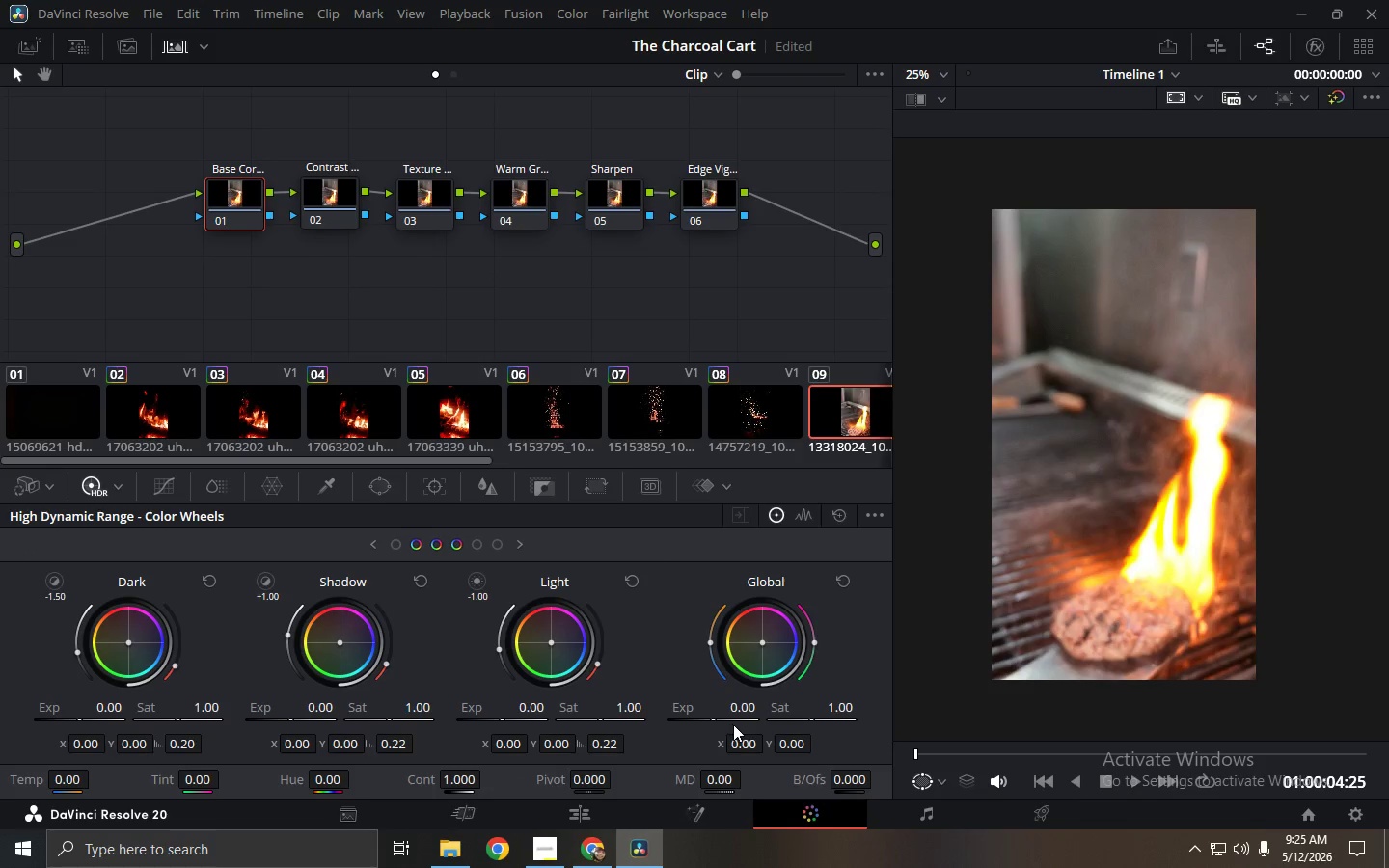 
left_click_drag(start_coordinate=[716, 719], to_coordinate=[1130, 746])
 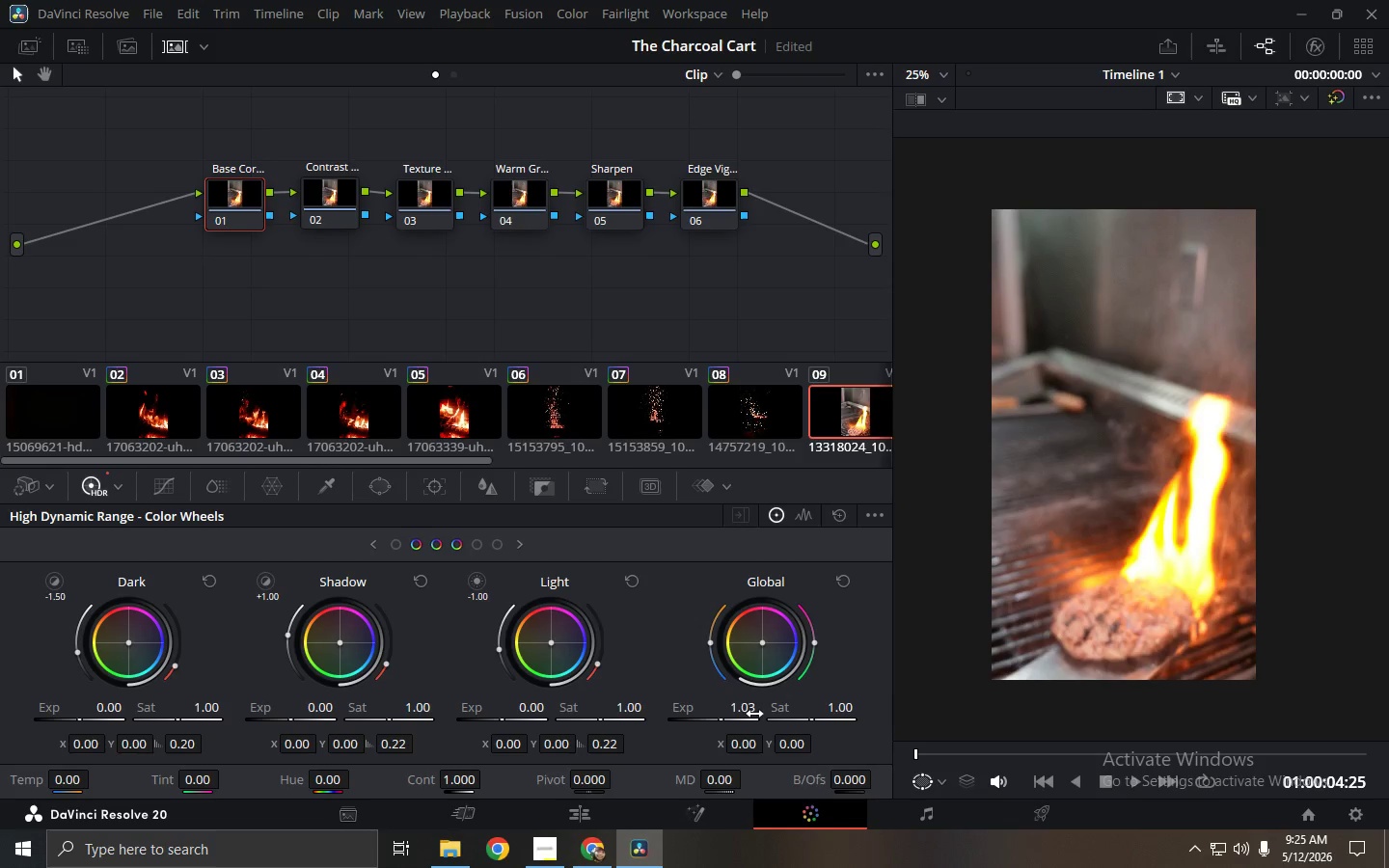 
left_click_drag(start_coordinate=[729, 720], to_coordinate=[802, 438])
 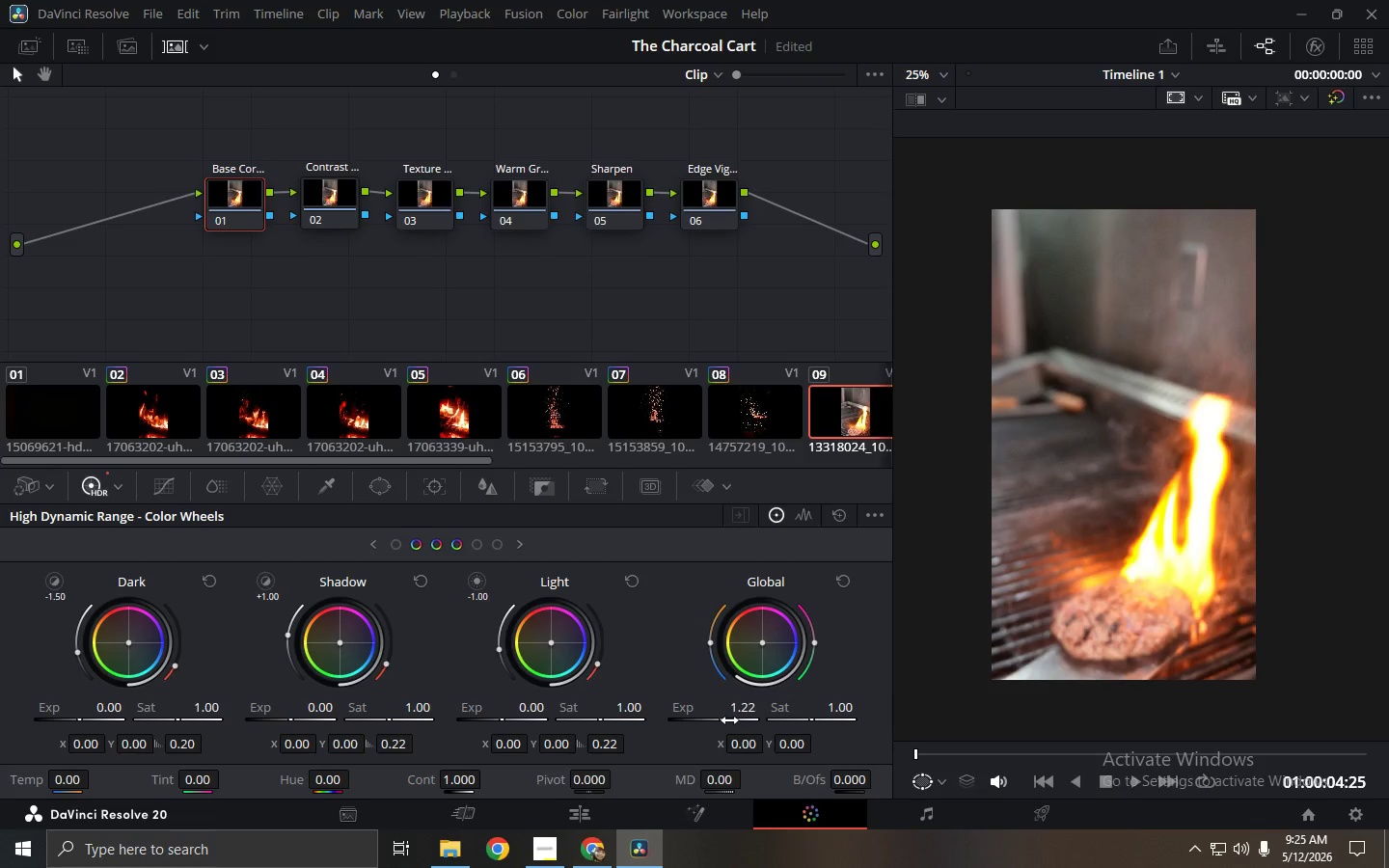 
key(Control+Z)
 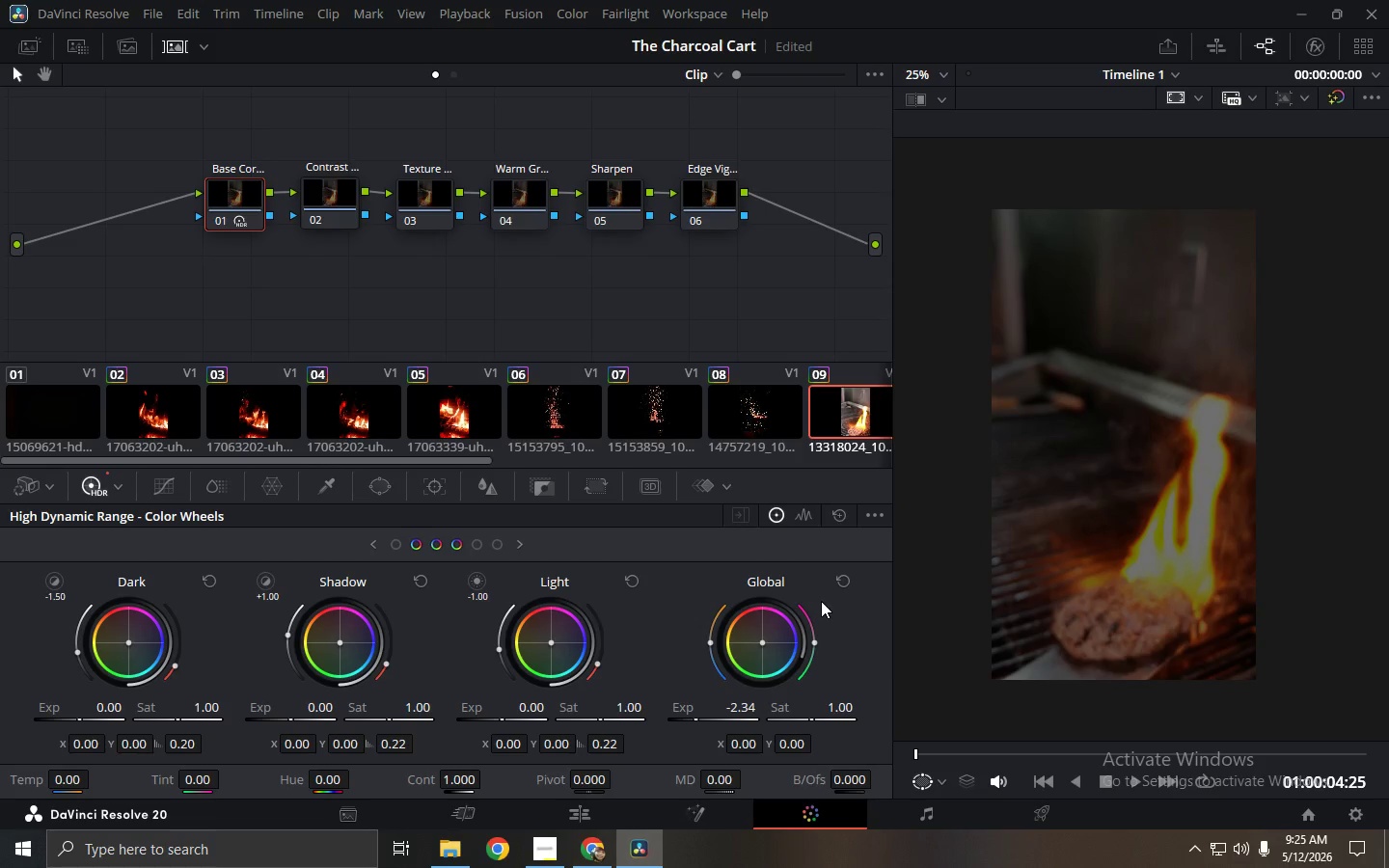 
left_click([854, 579])
 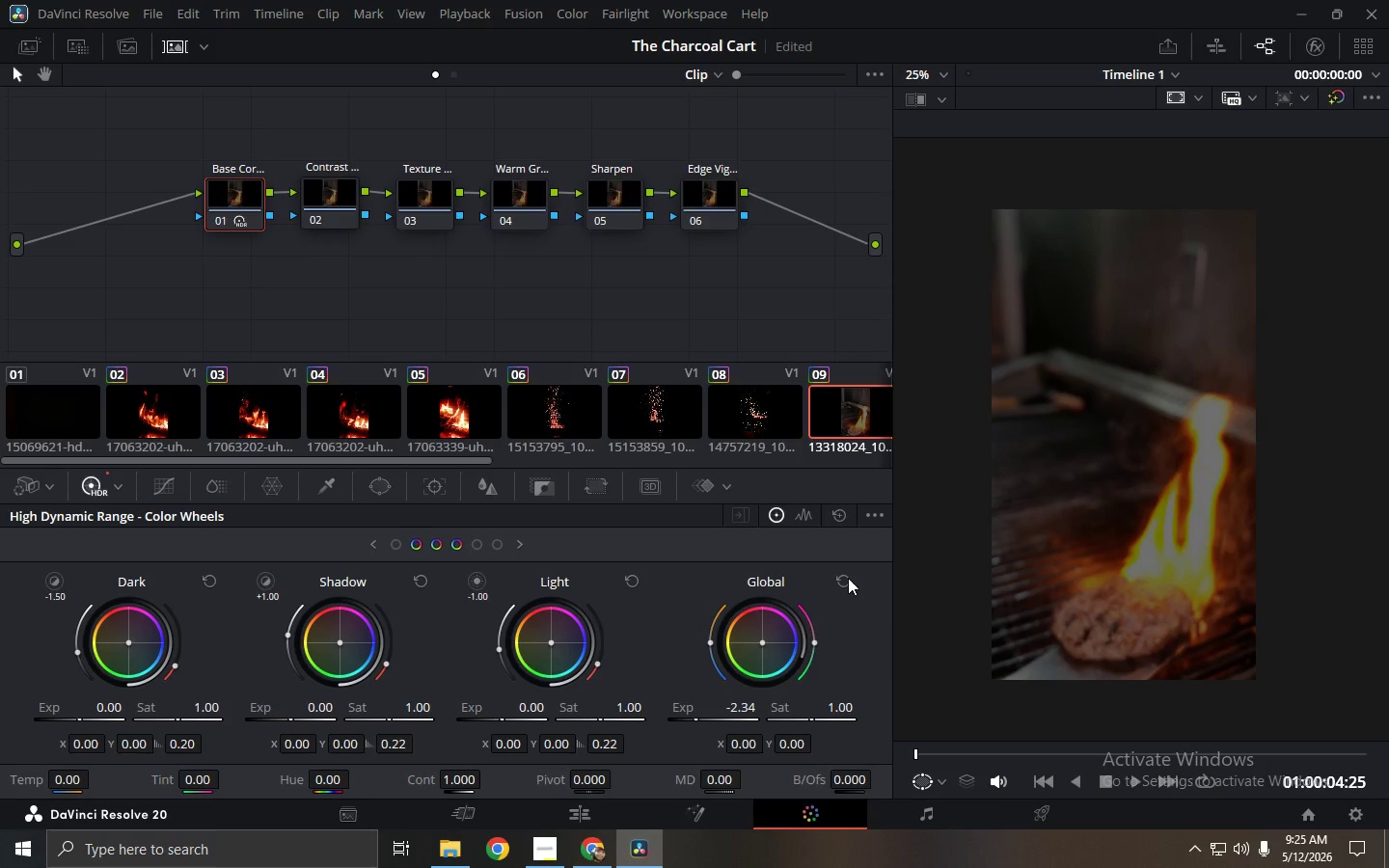 
left_click([838, 576])
 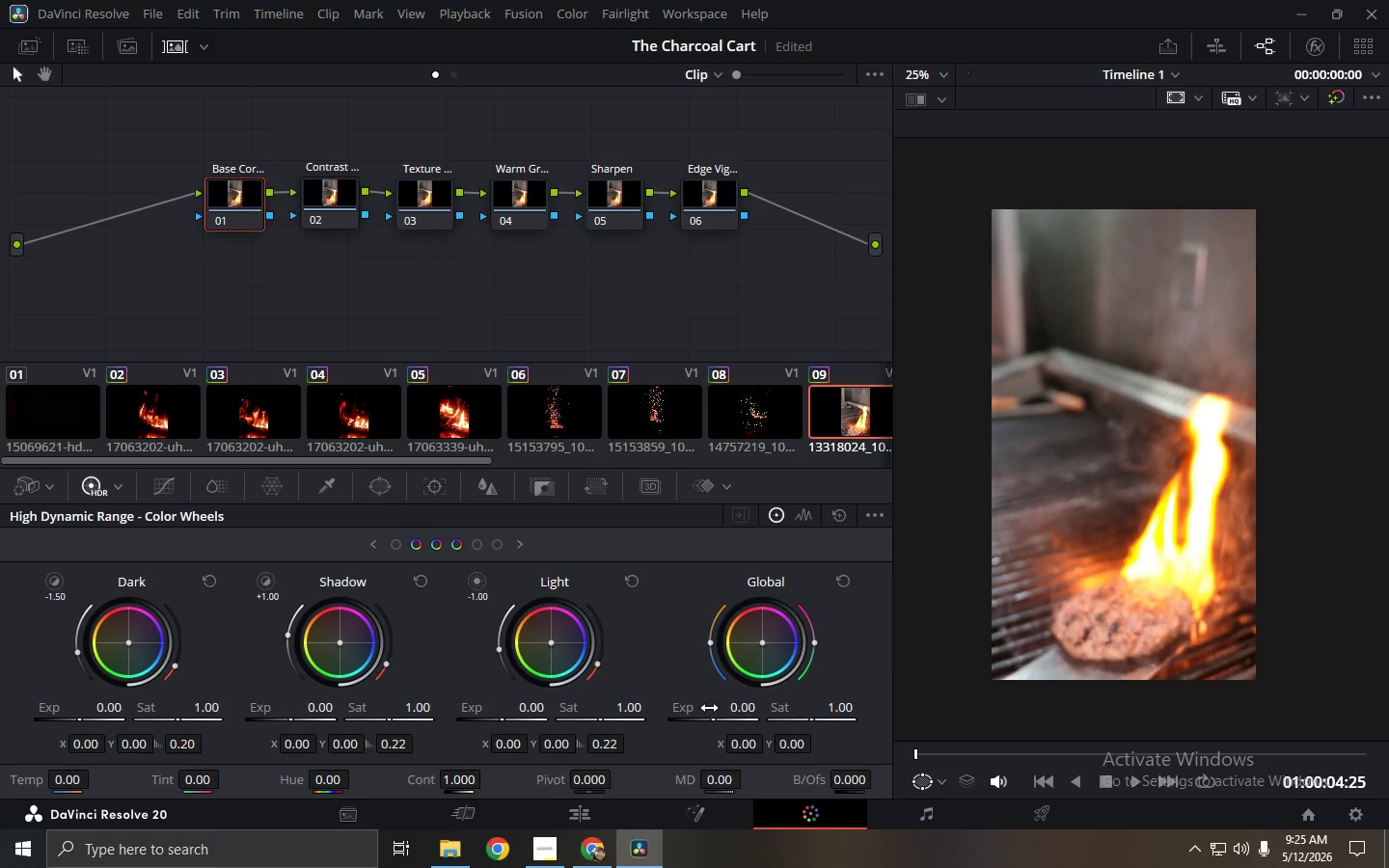 
left_click_drag(start_coordinate=[715, 719], to_coordinate=[646, 428])
 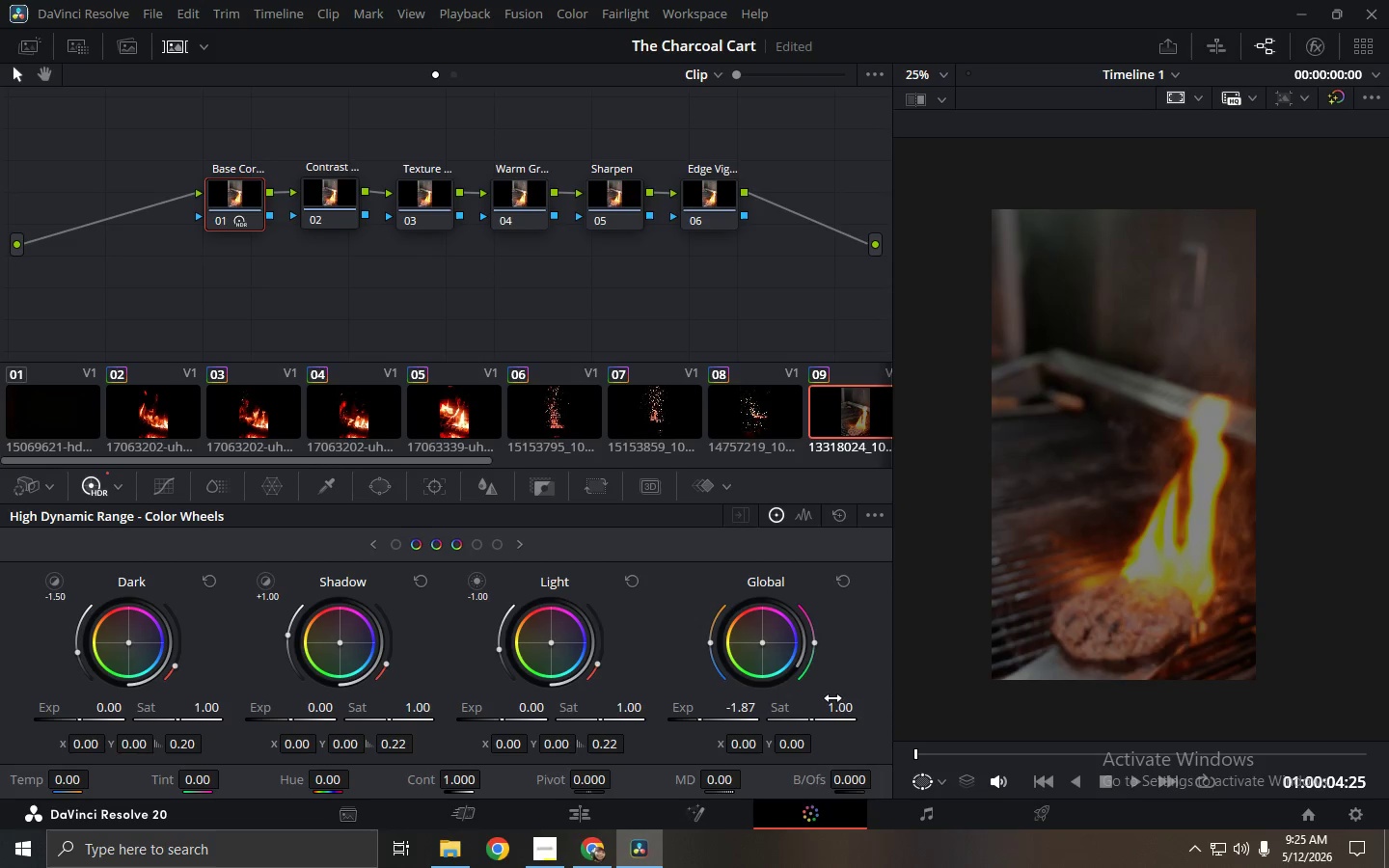 
key(Control+ControlLeft)
 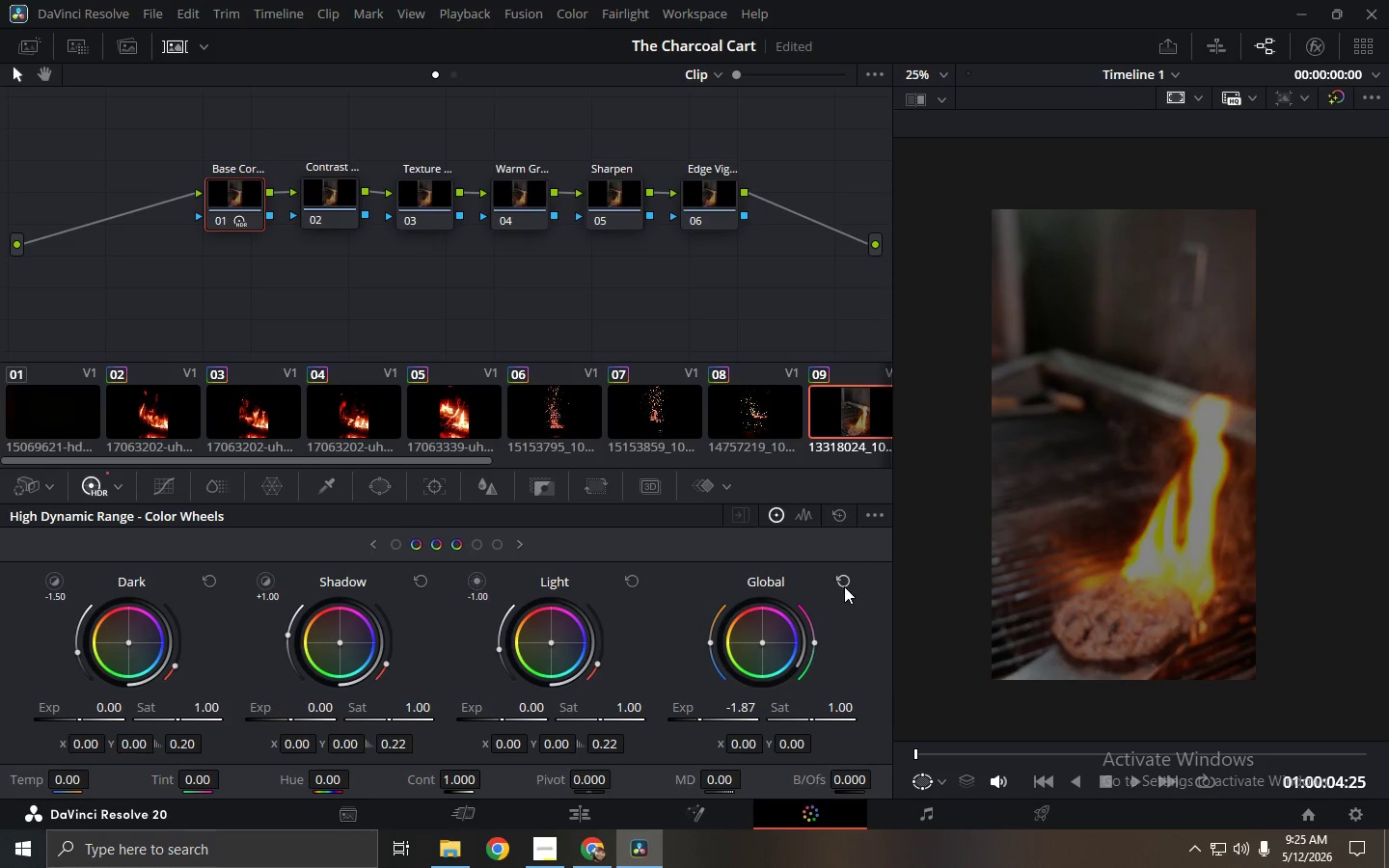 
left_click([839, 583])
 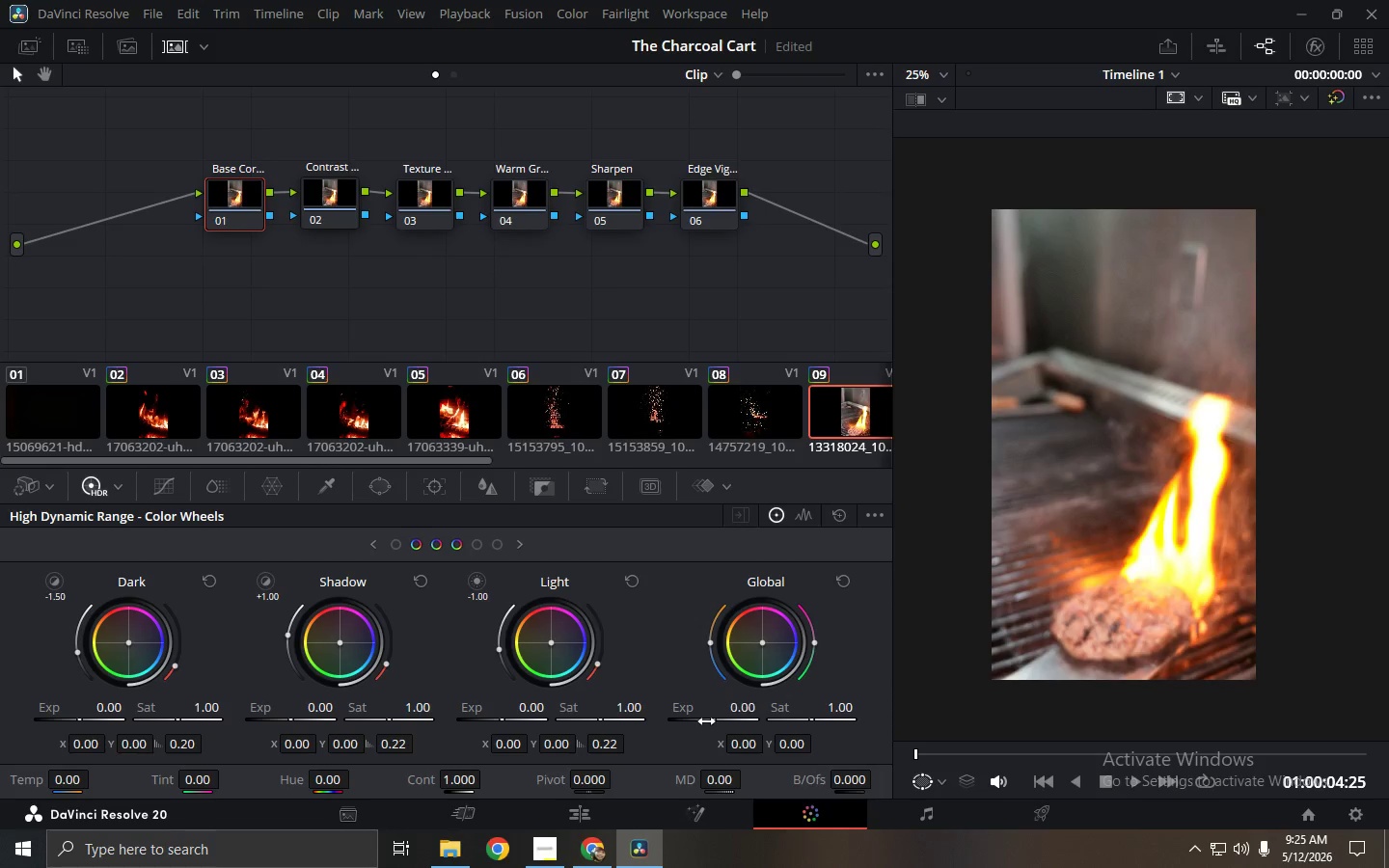 
left_click_drag(start_coordinate=[718, 719], to_coordinate=[871, 728])
 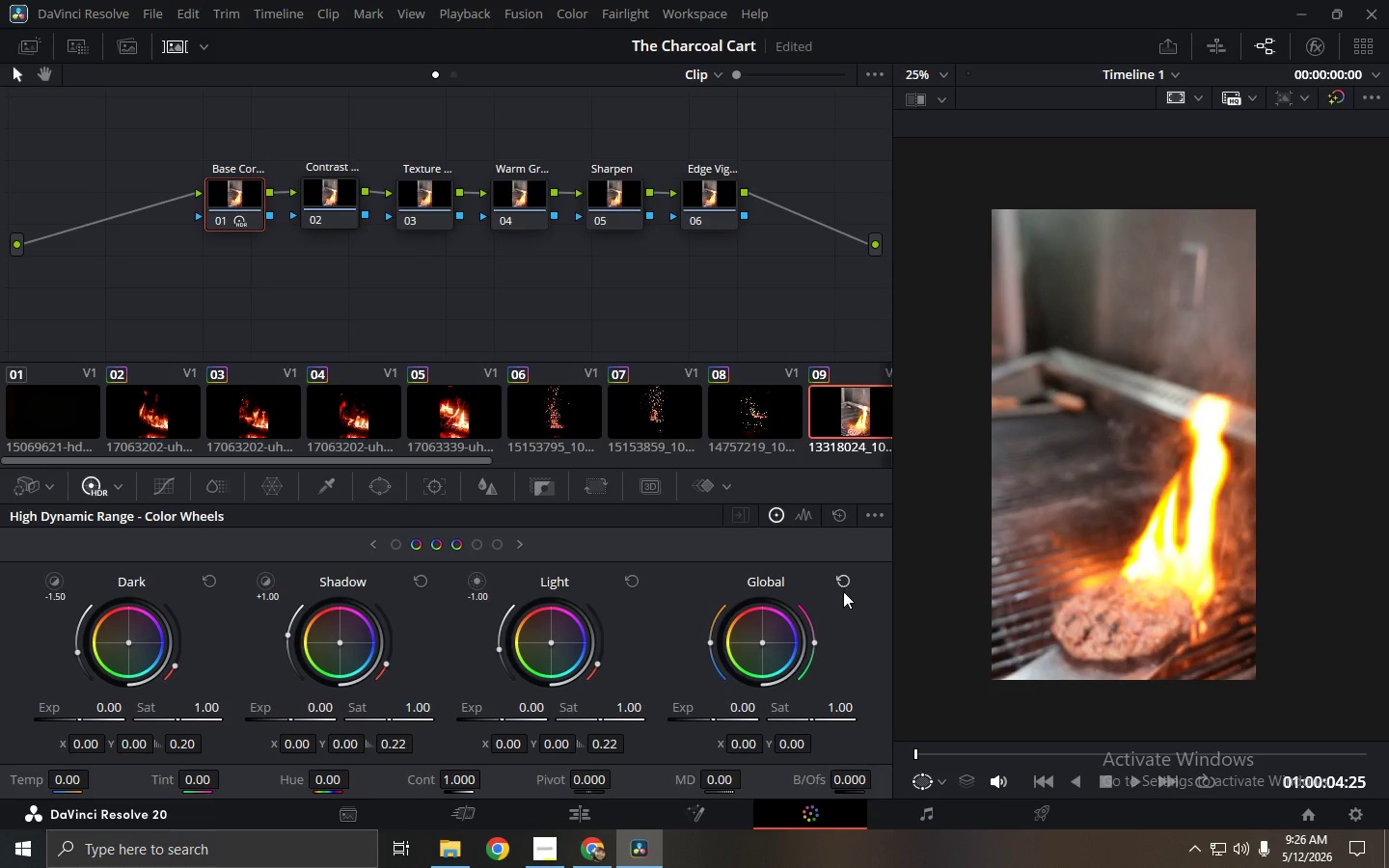 
left_click_drag(start_coordinate=[710, 719], to_coordinate=[729, 719])
 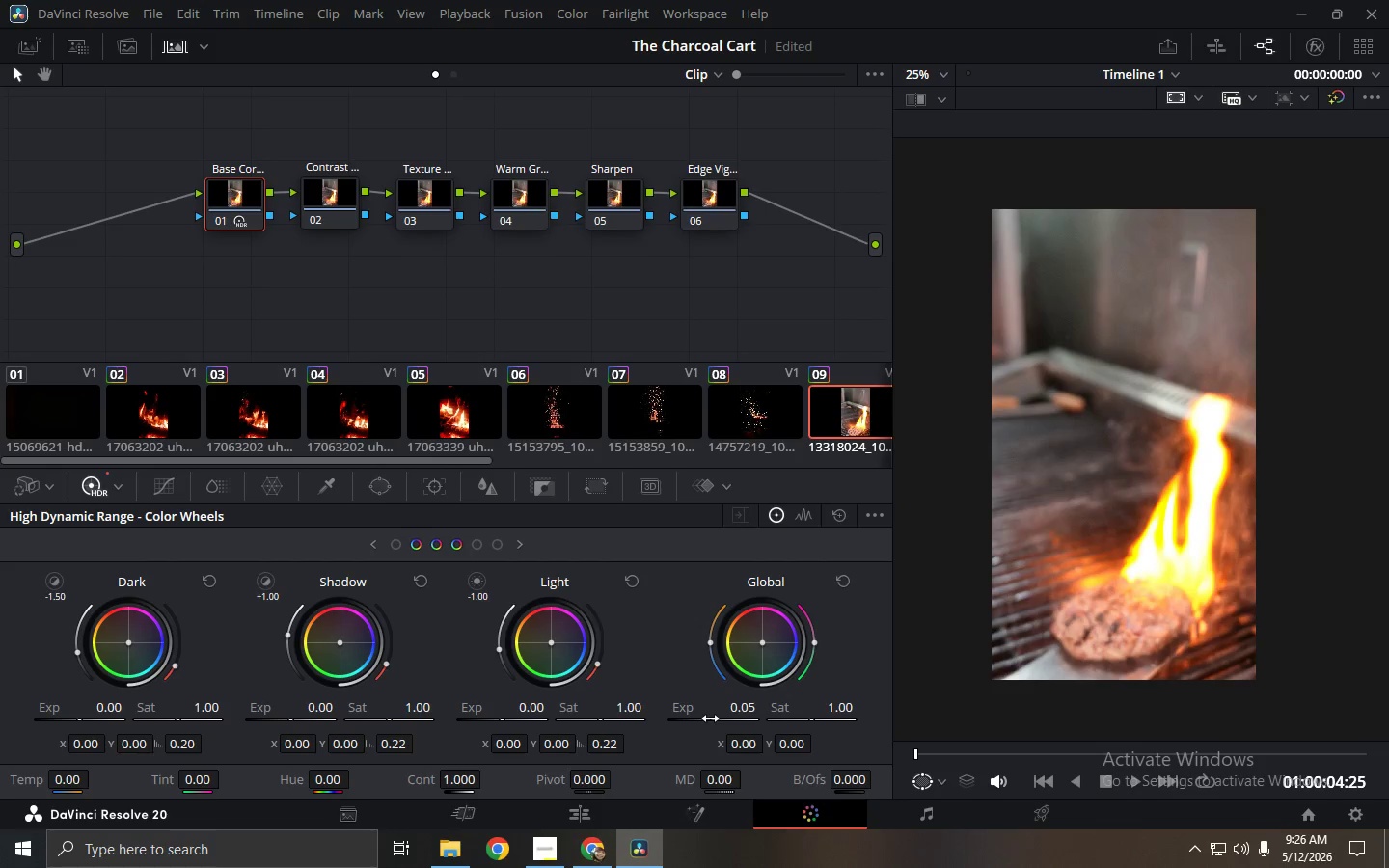 
left_click_drag(start_coordinate=[710, 719], to_coordinate=[733, 719])
 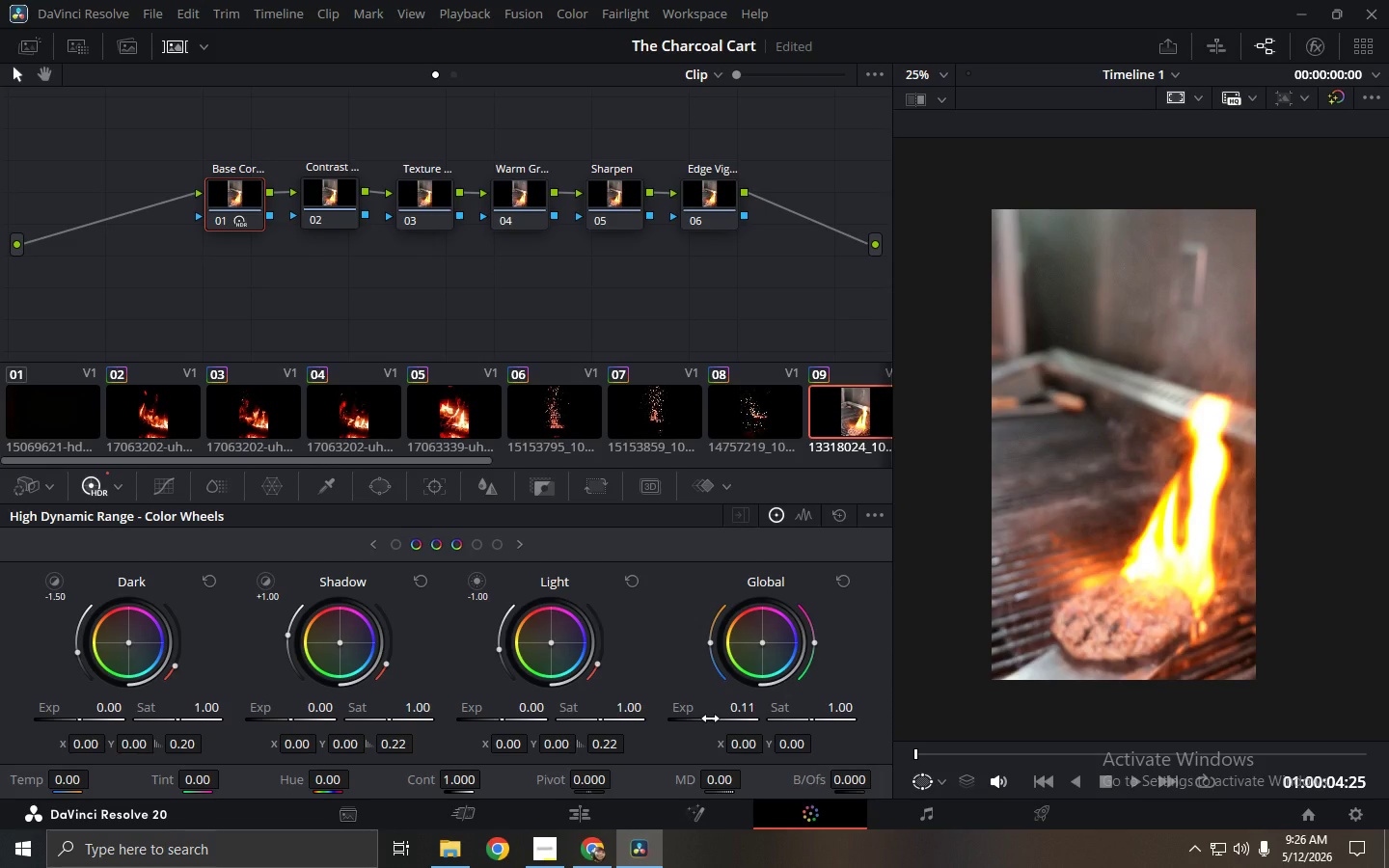 
left_click([320, 207])
 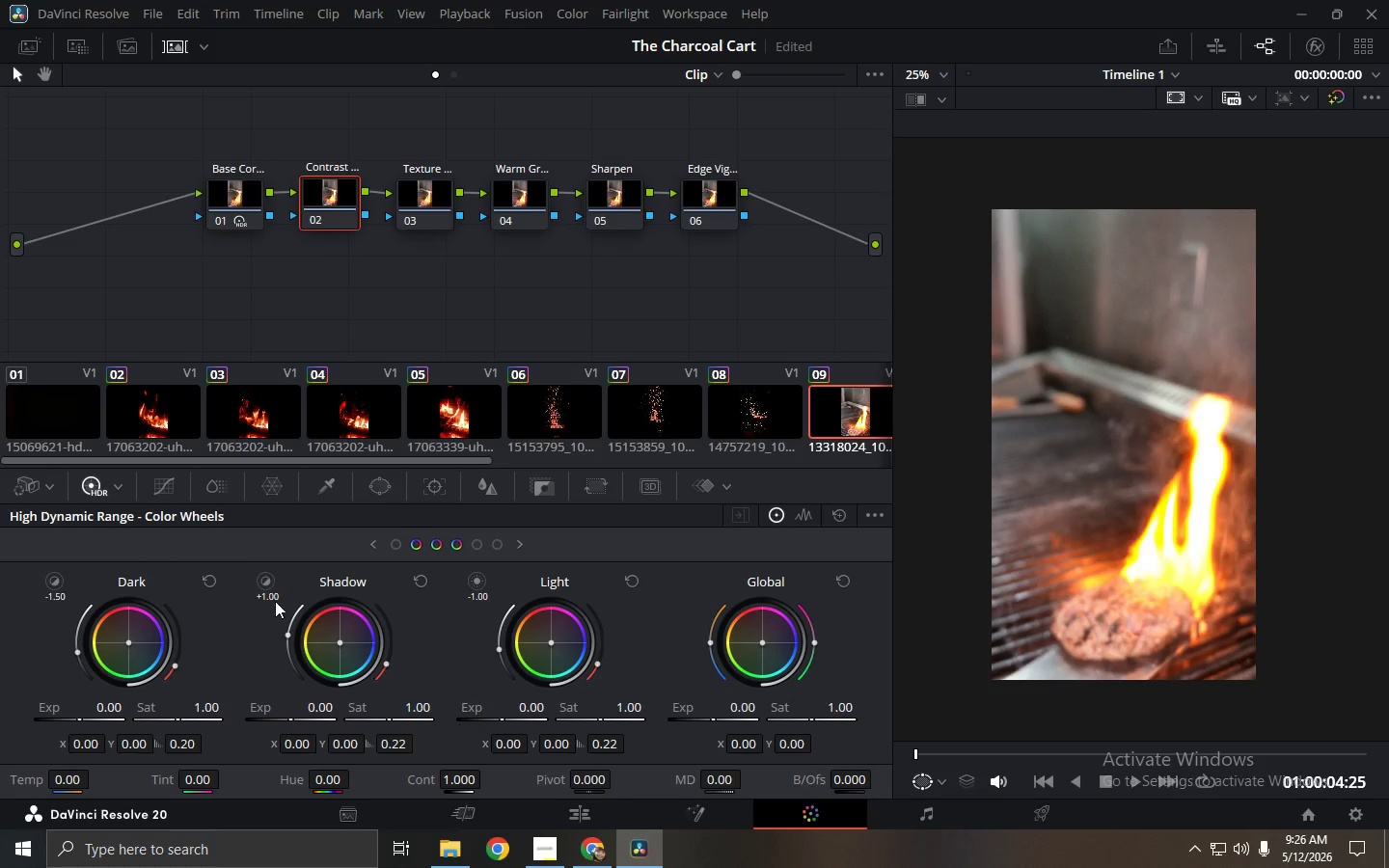 
double_click([118, 487])
 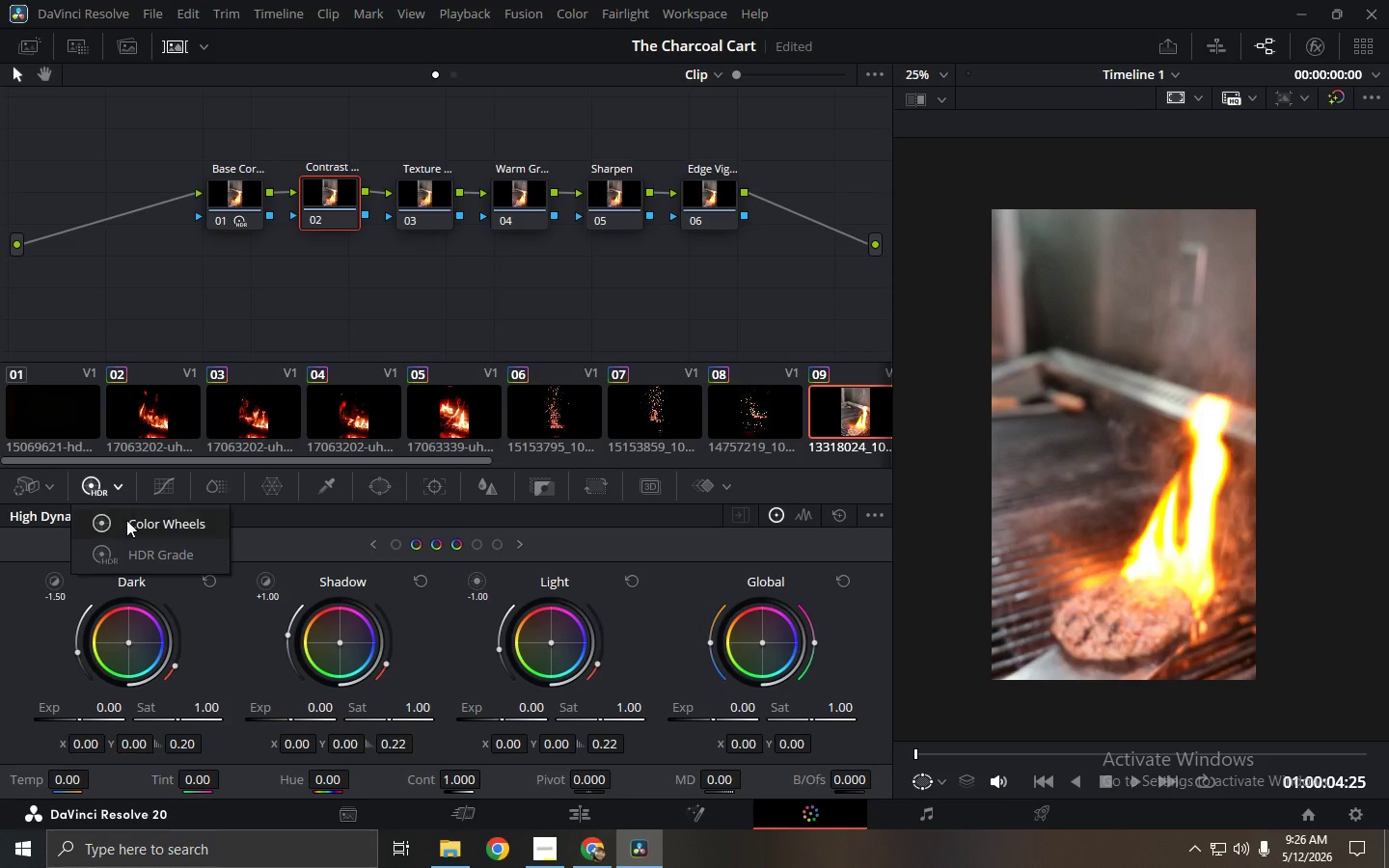 
triple_click([127, 526])
 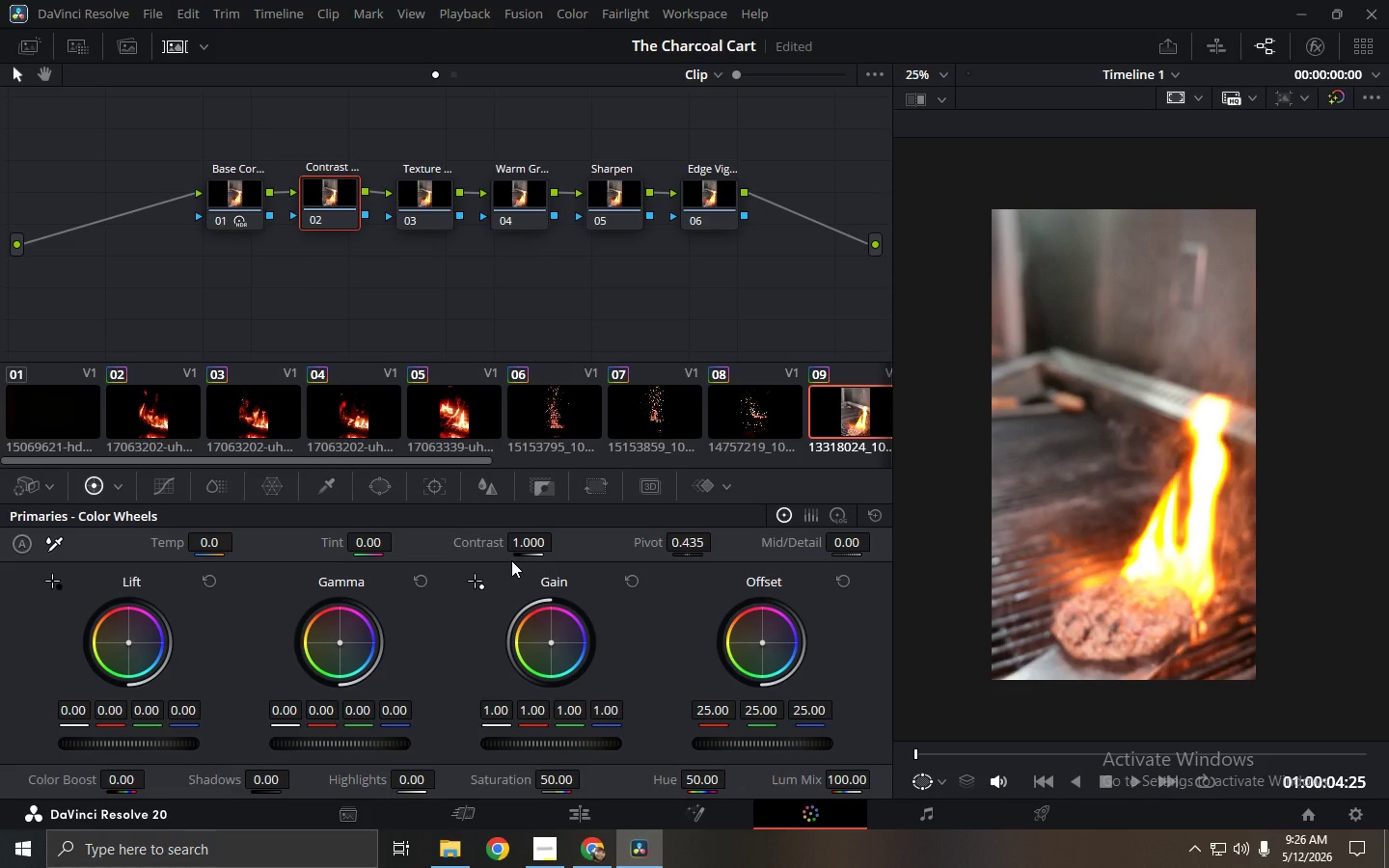 
left_click_drag(start_coordinate=[527, 540], to_coordinate=[623, 557])
 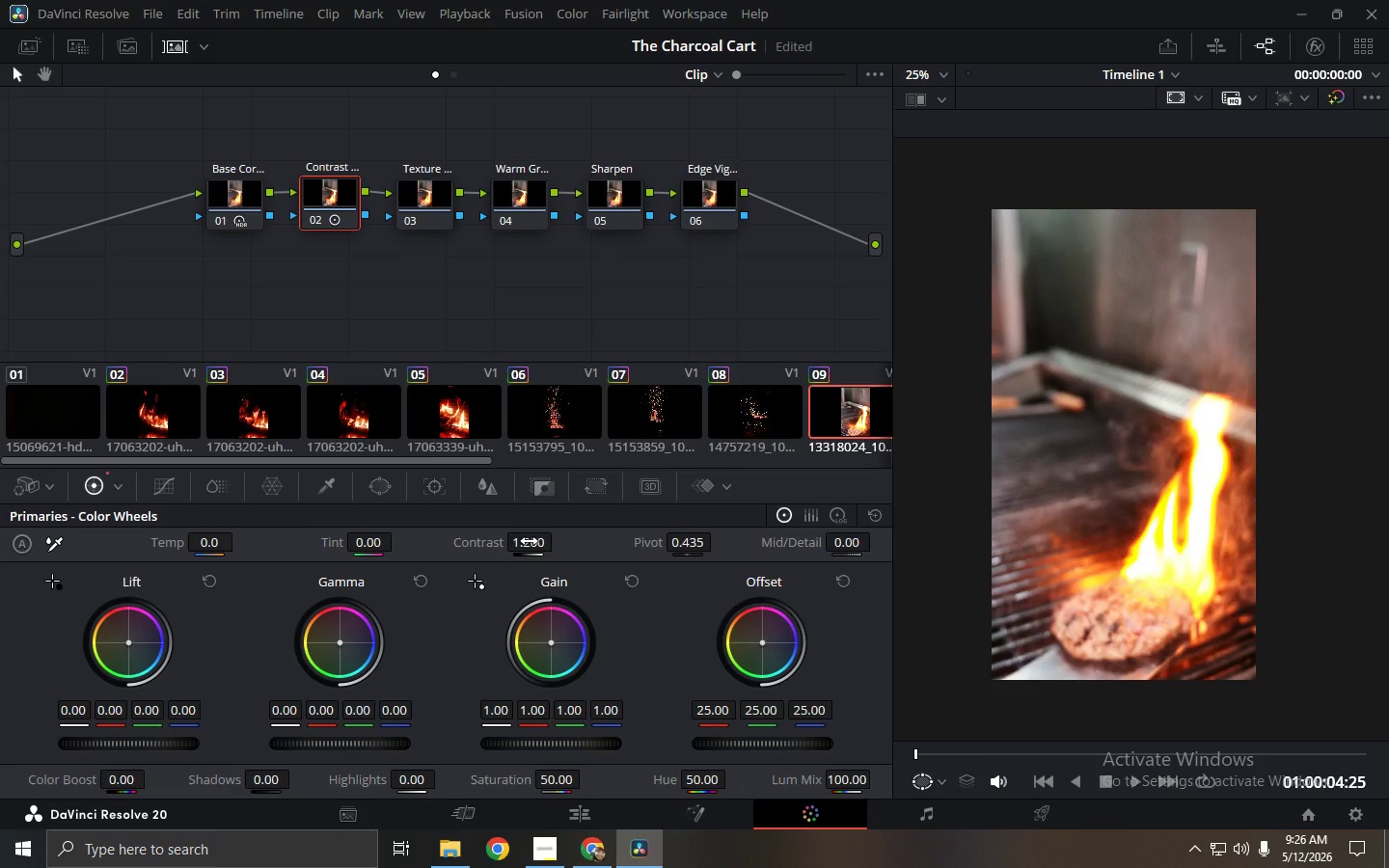 
key(Alt+Tab)